 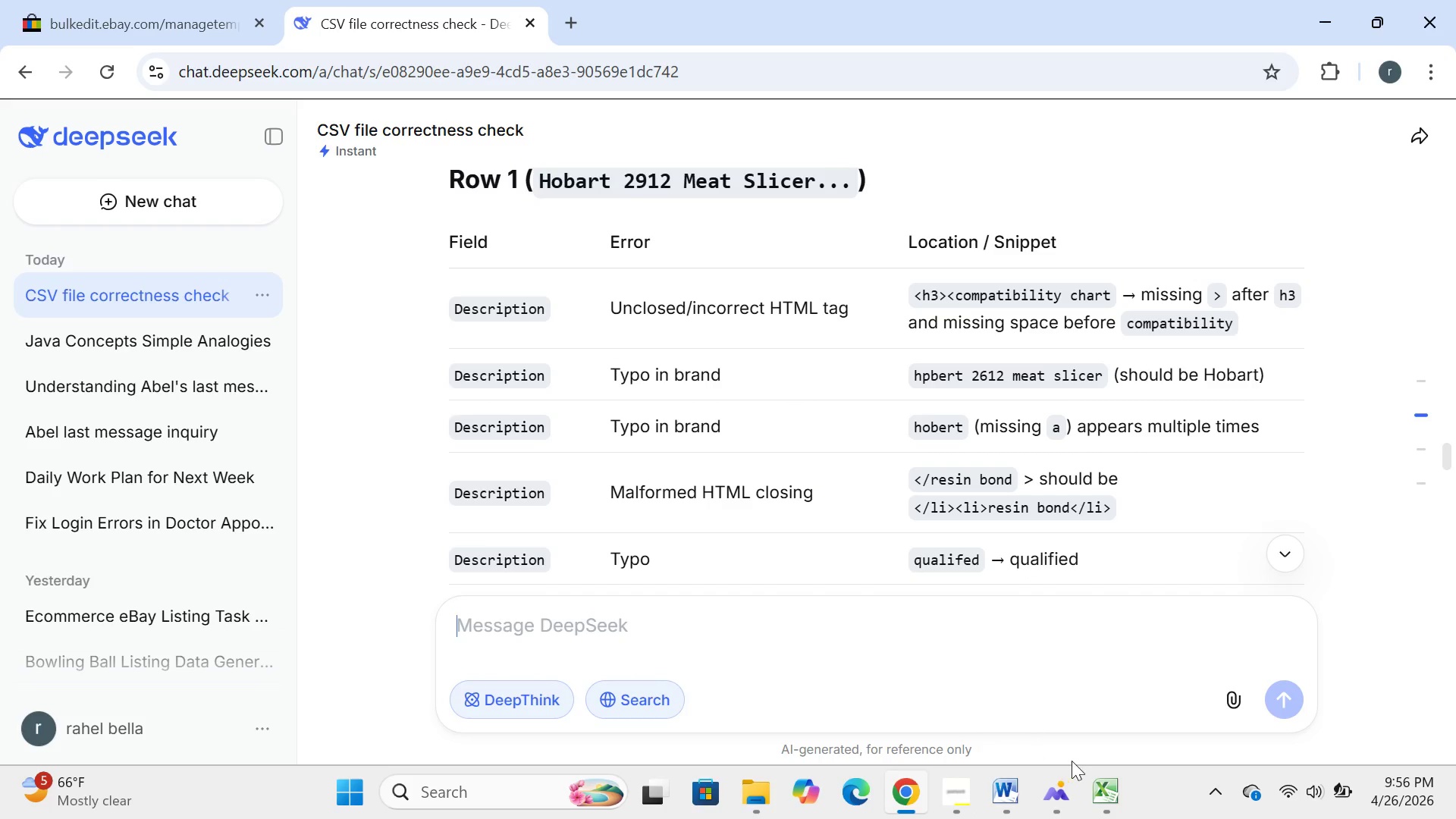 
left_click([749, 790])
 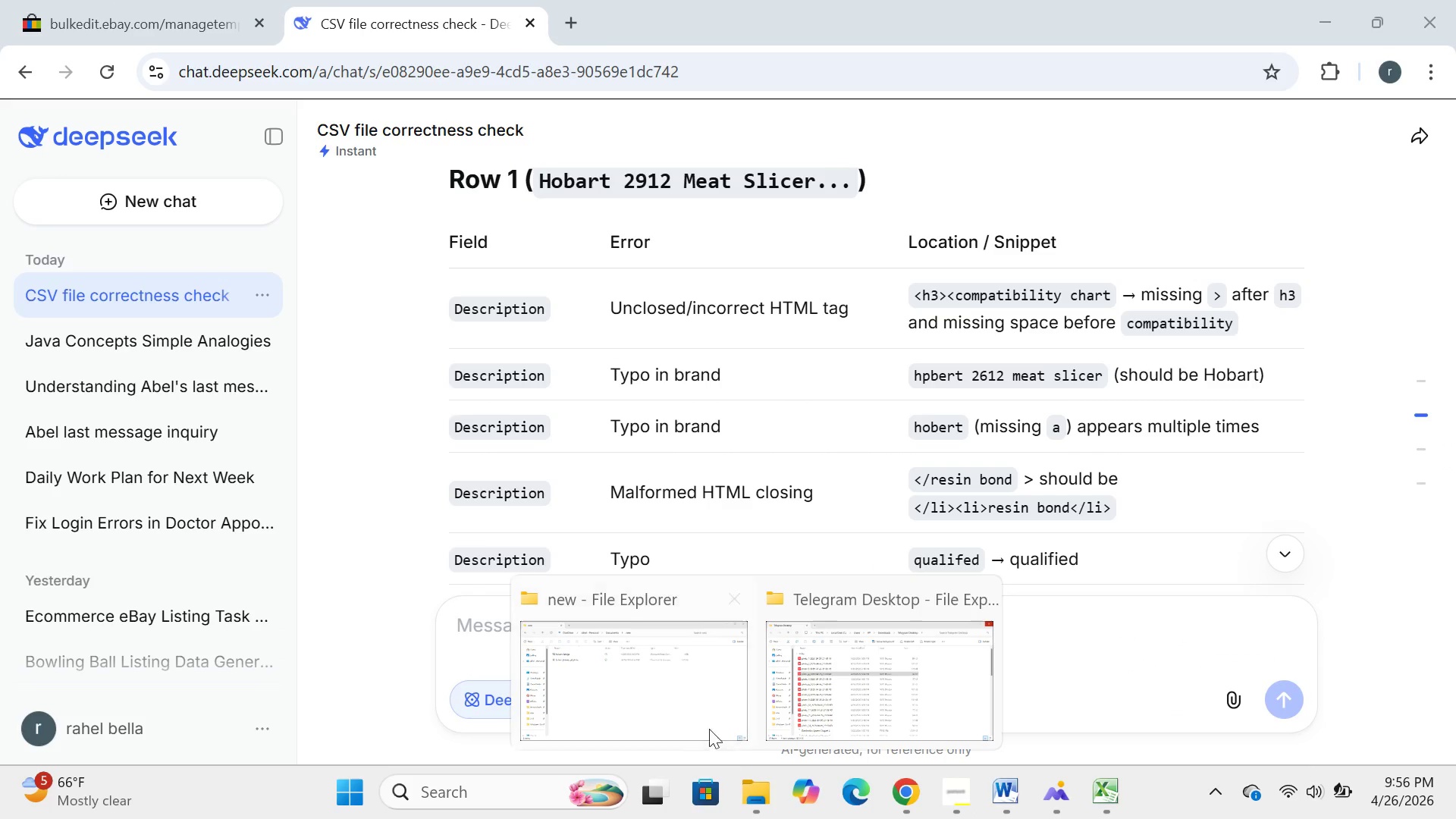 
left_click([662, 667])
 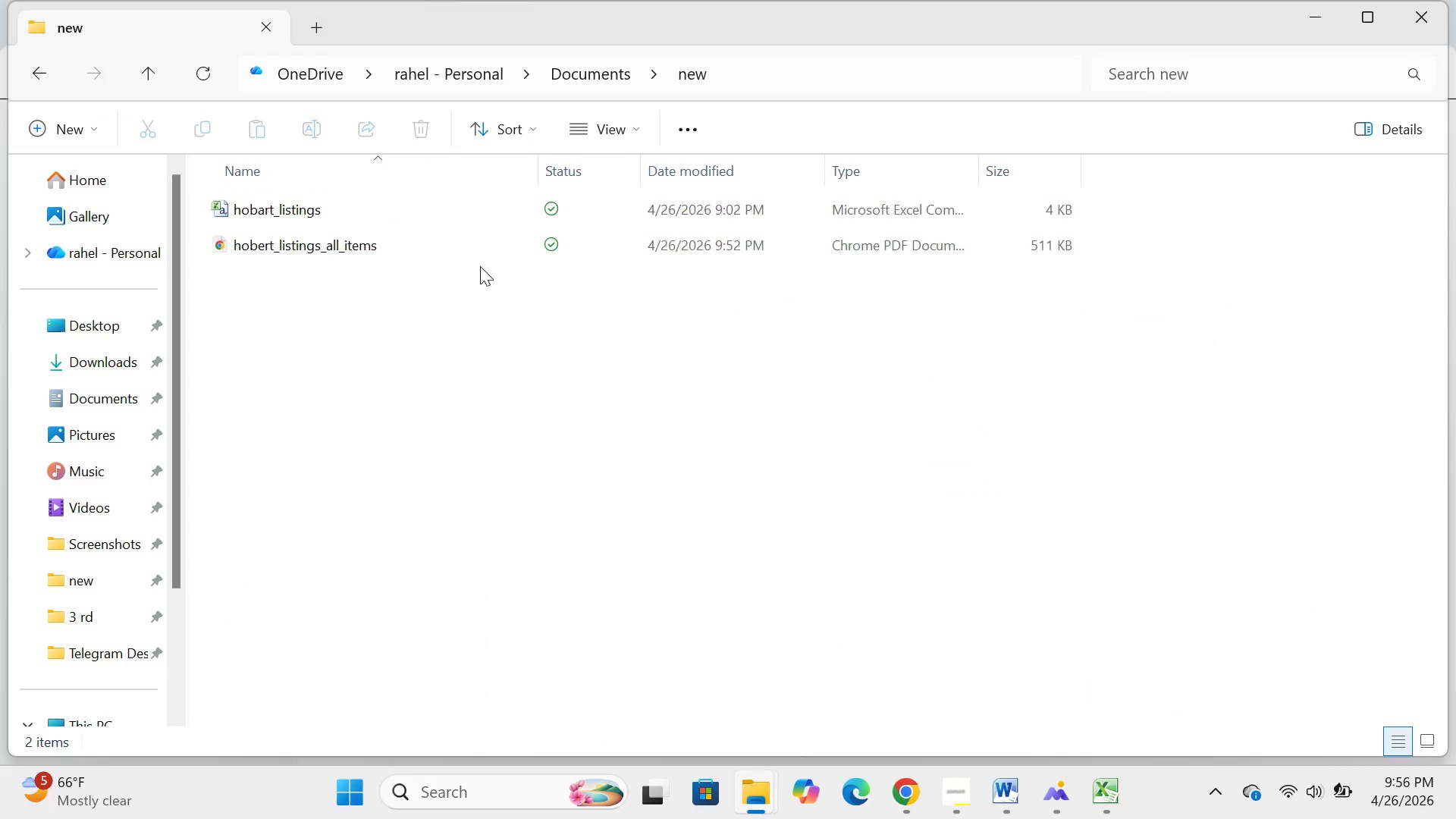 
wait(10.7)
 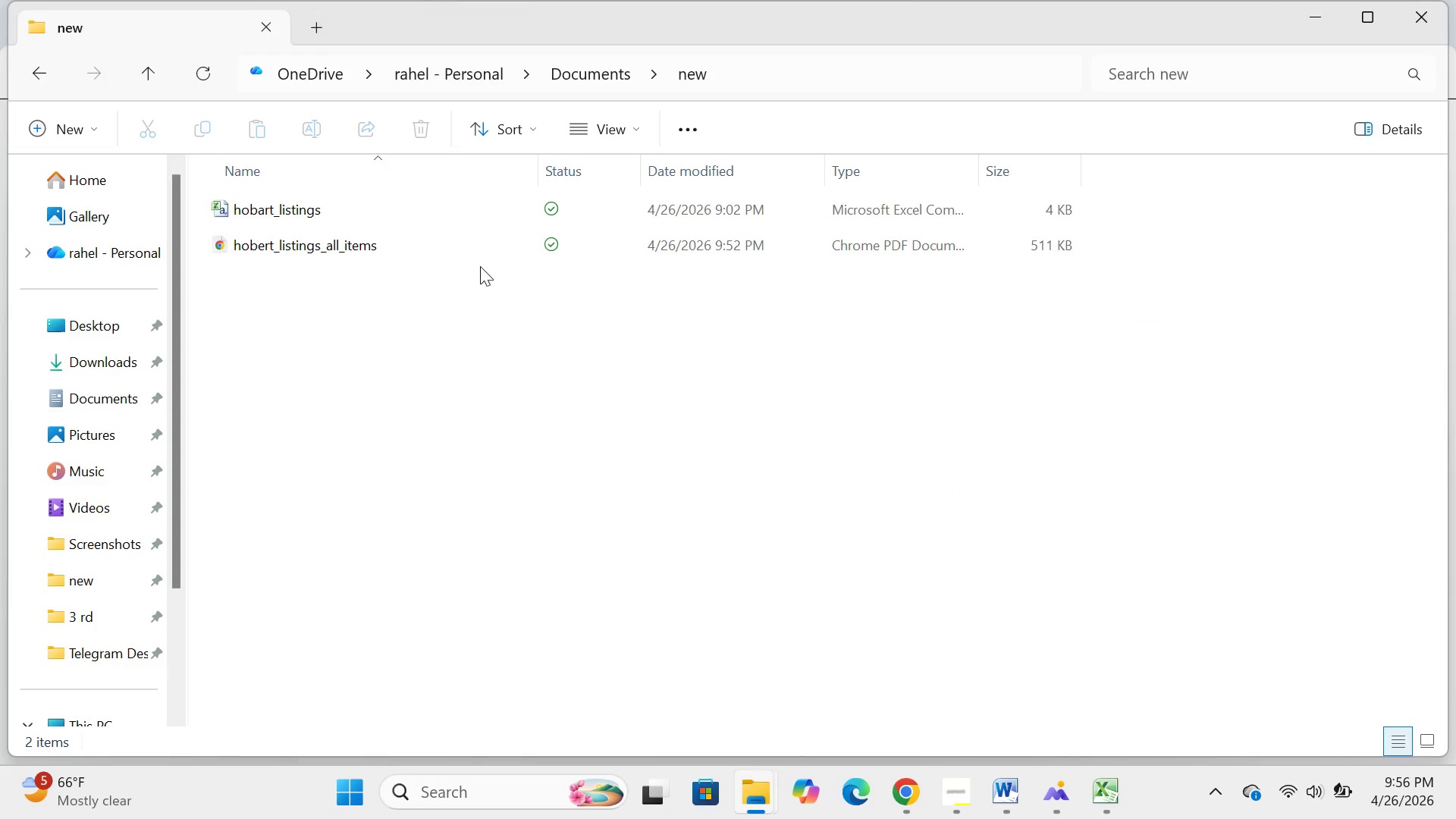 
left_click([1112, 792])
 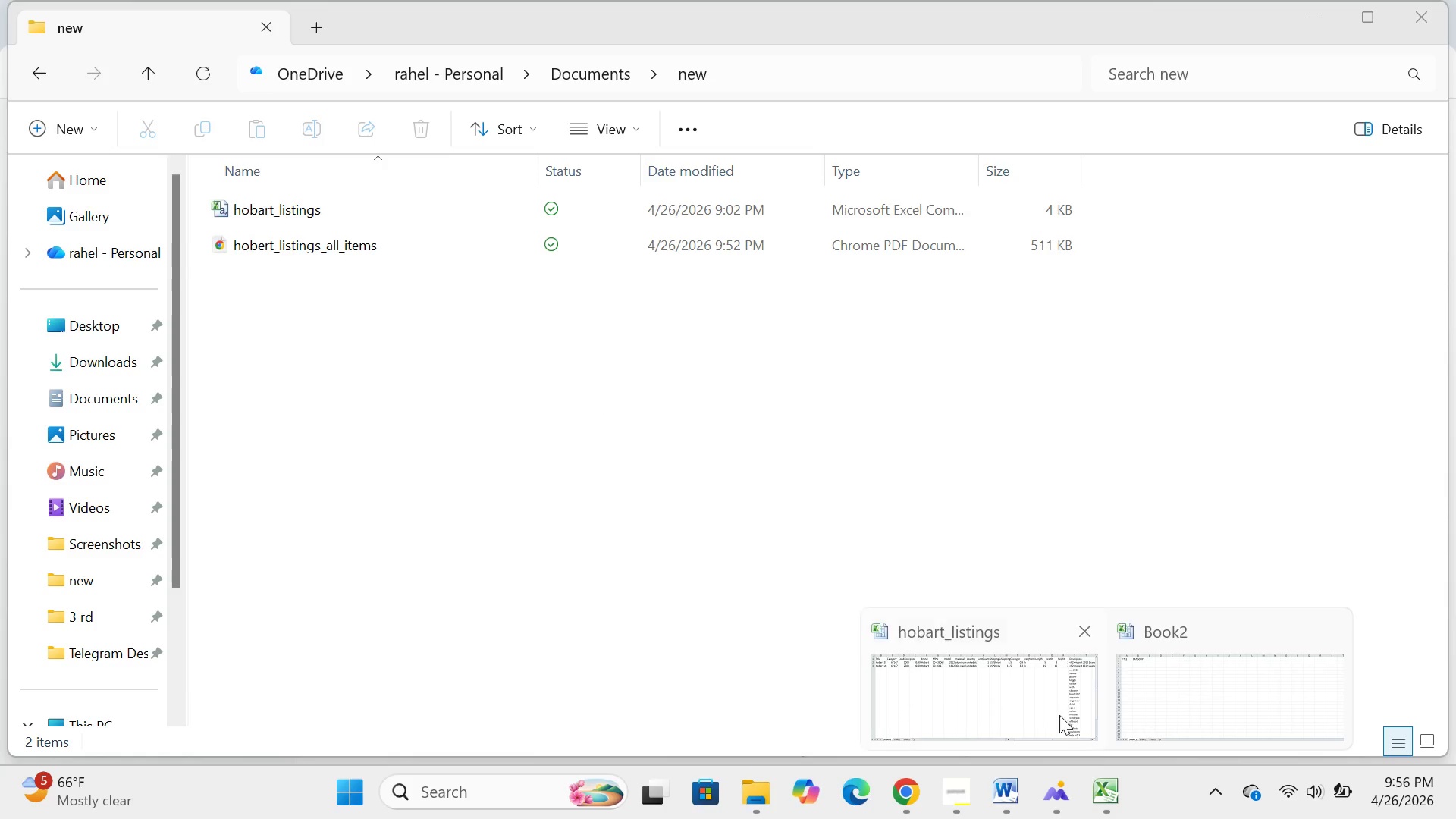 
left_click([1031, 701])
 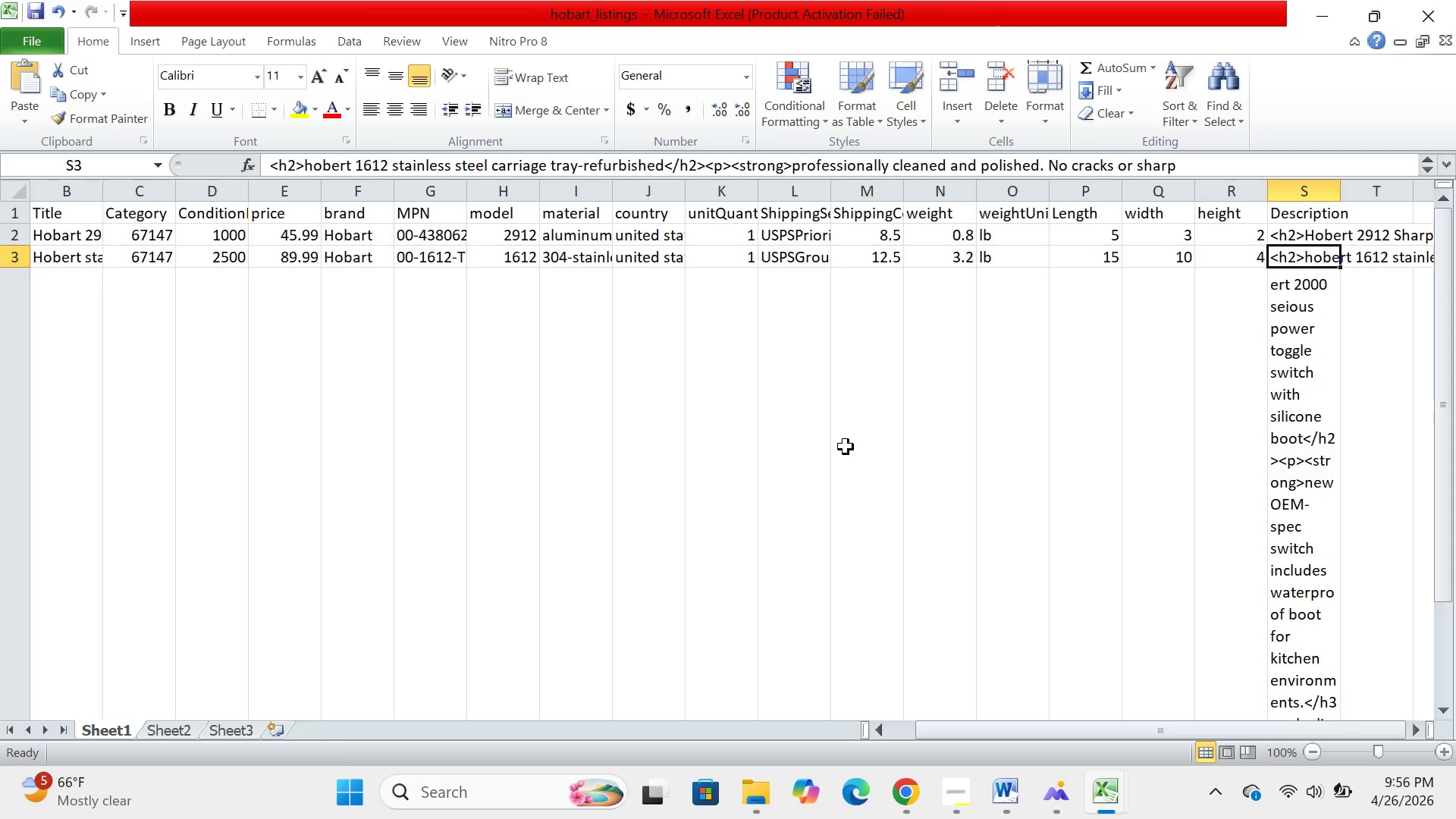 
scroll: coordinate [846, 447], scroll_direction: up, amount: 2.0
 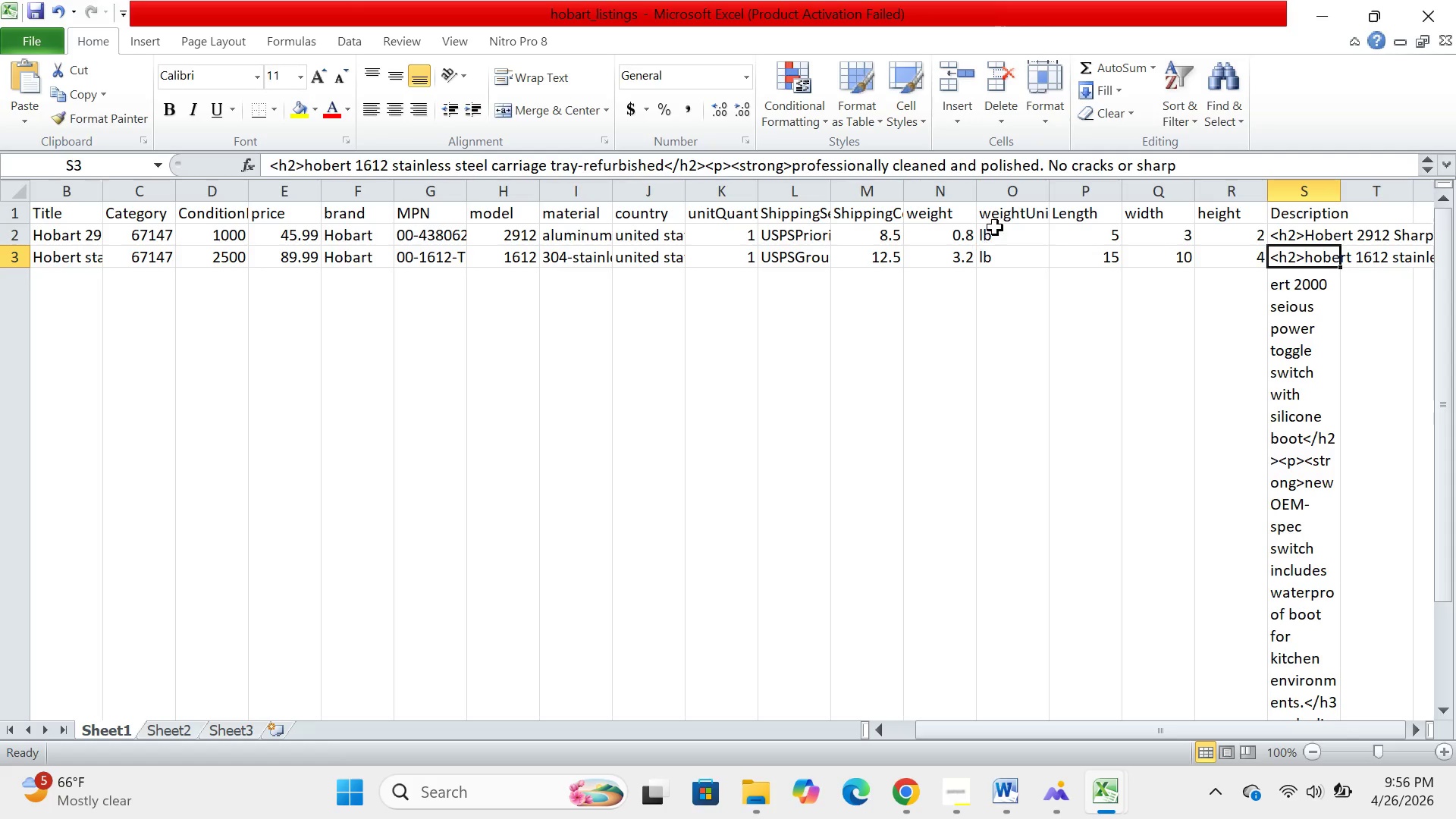 
left_click([1004, 225])
 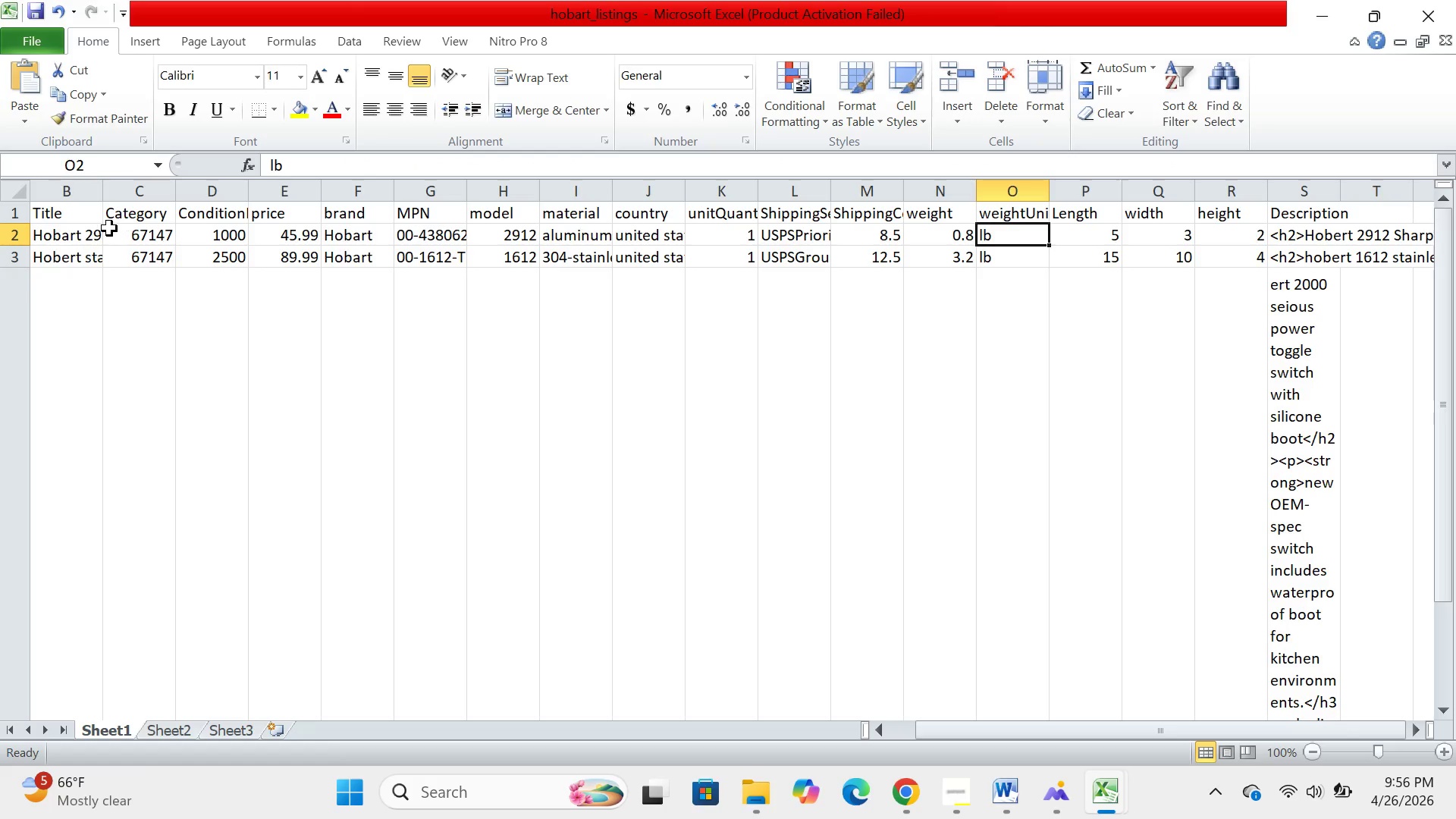 
left_click([92, 234])
 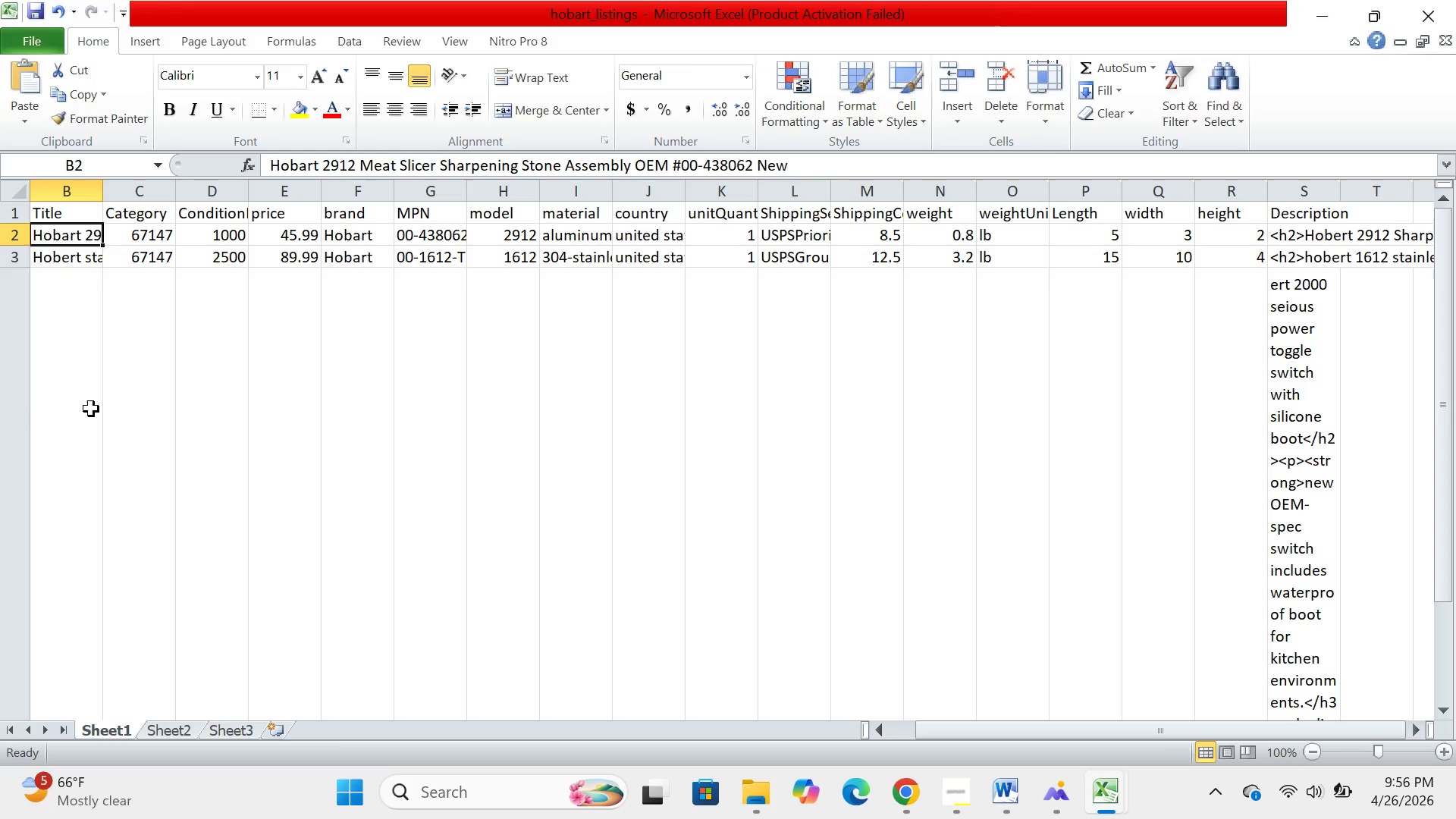 
left_click([91, 409])
 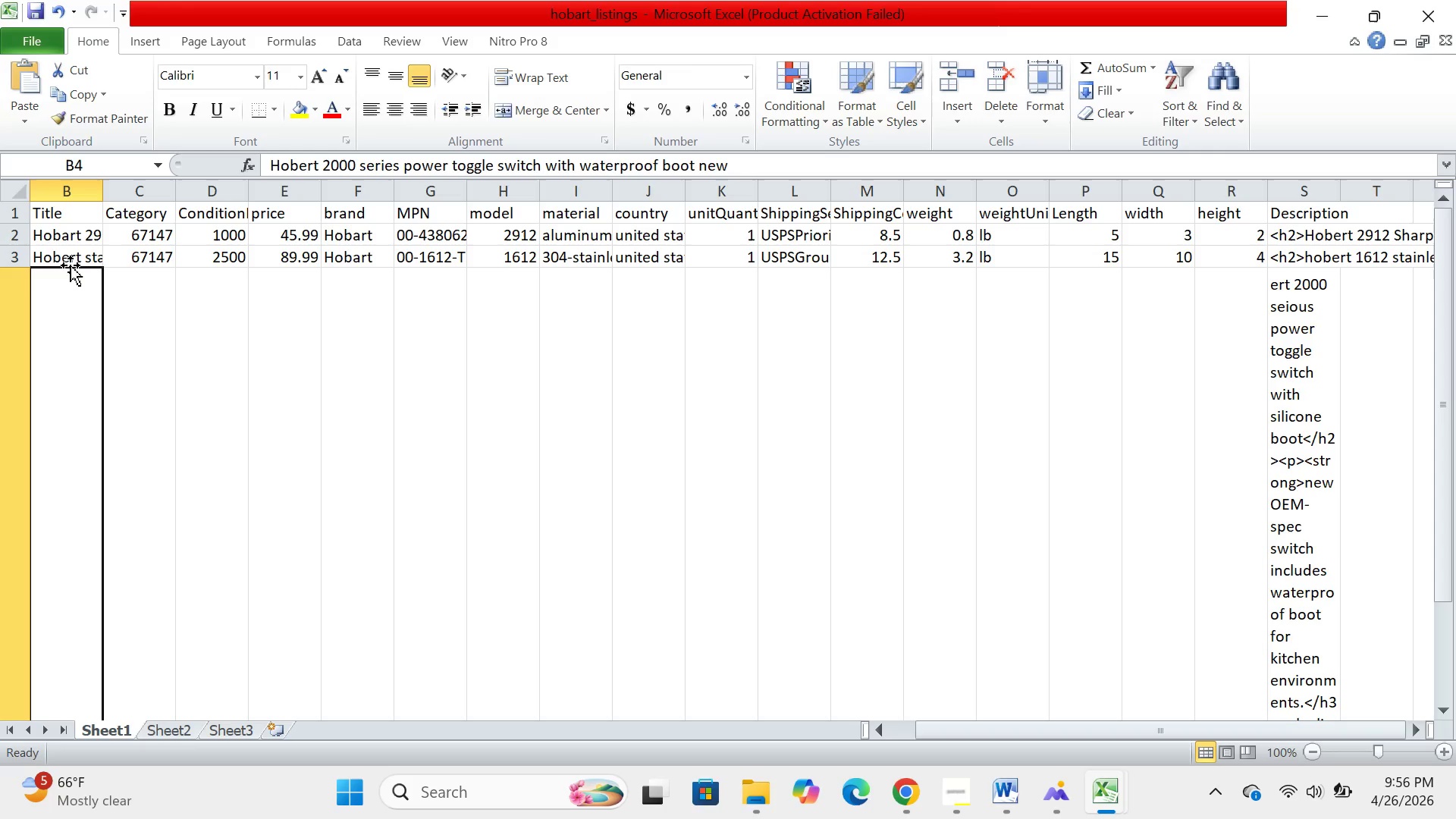 
left_click([71, 261])
 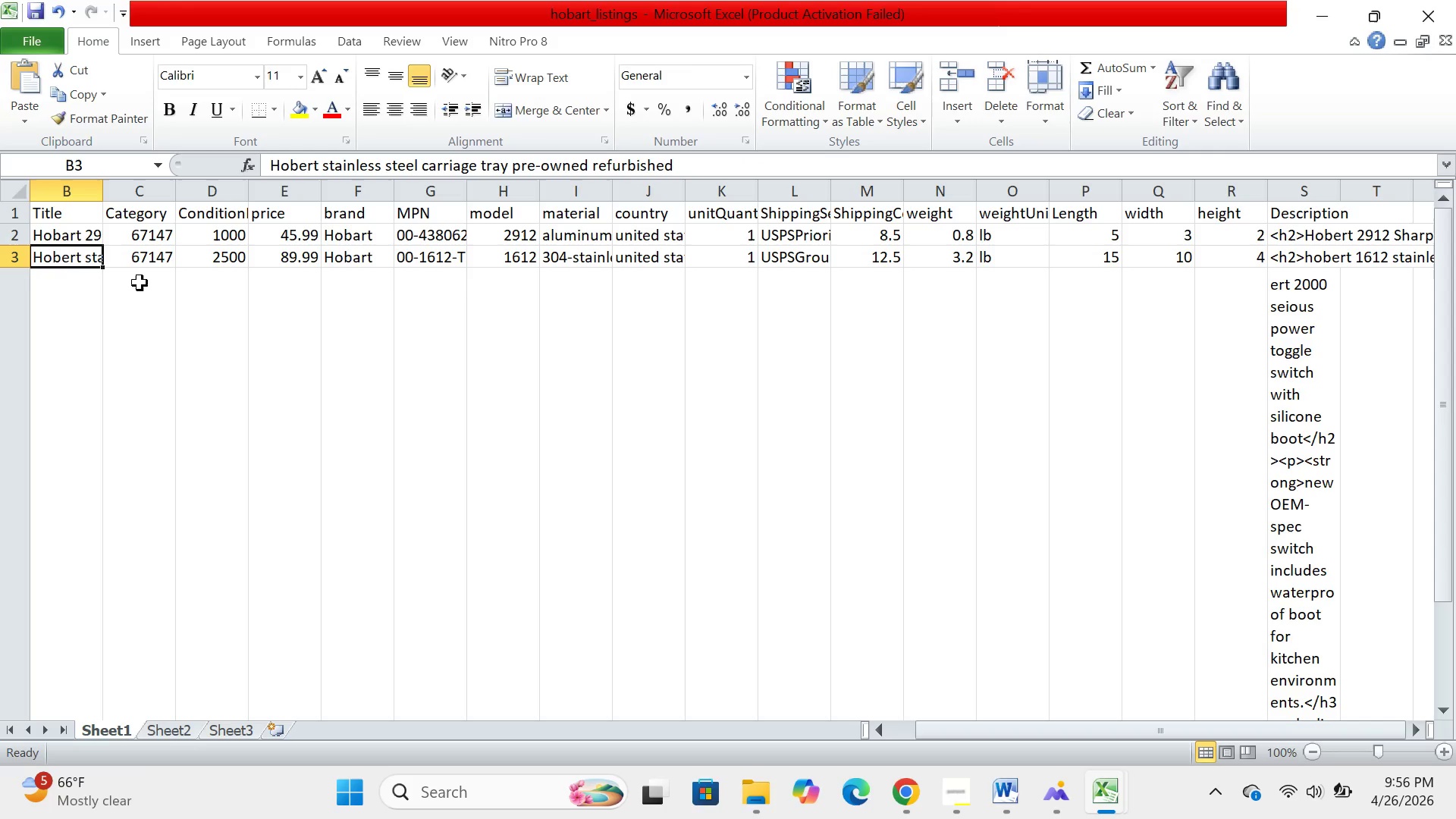 
left_click([140, 283])
 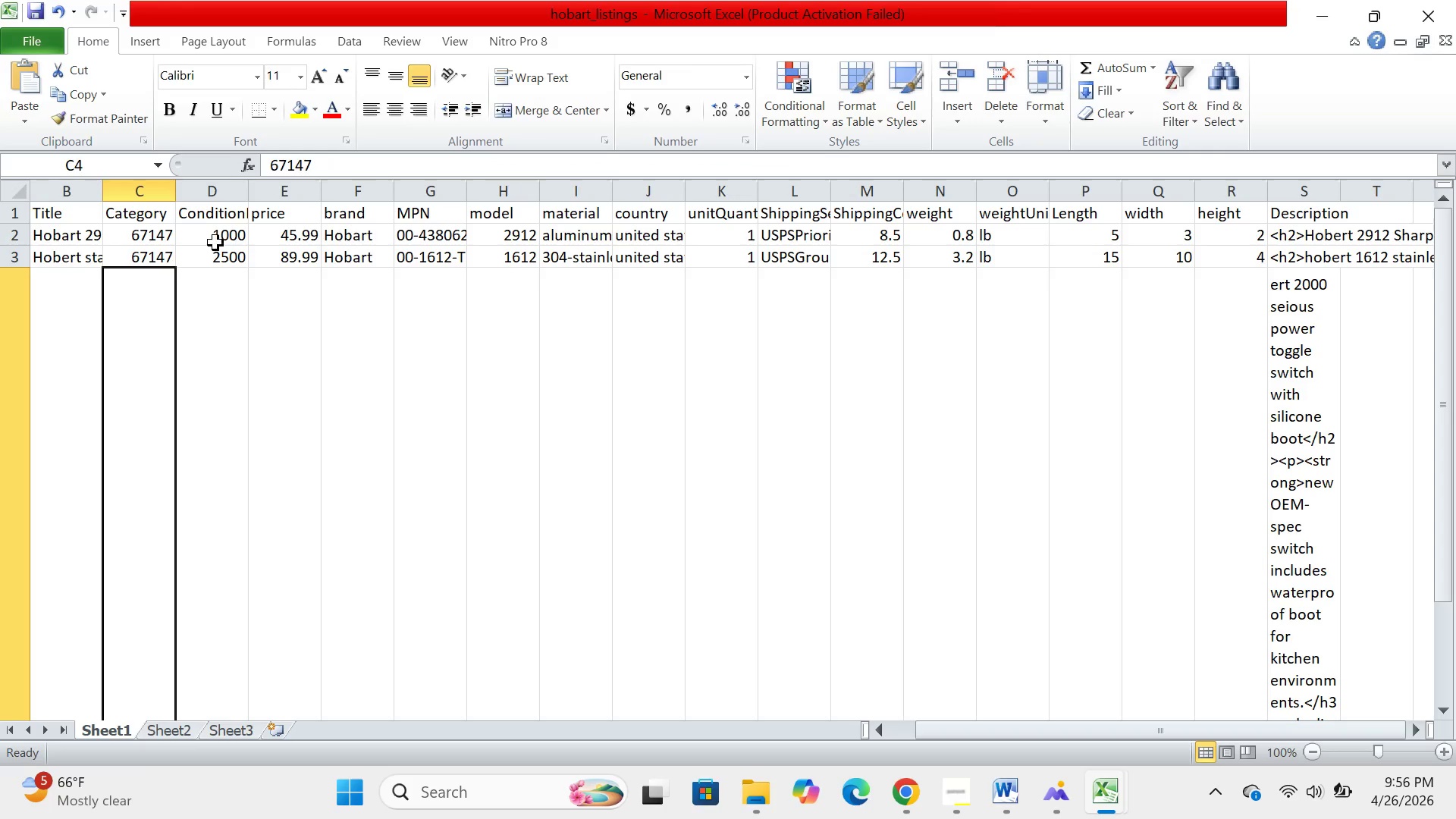 
left_click([215, 243])
 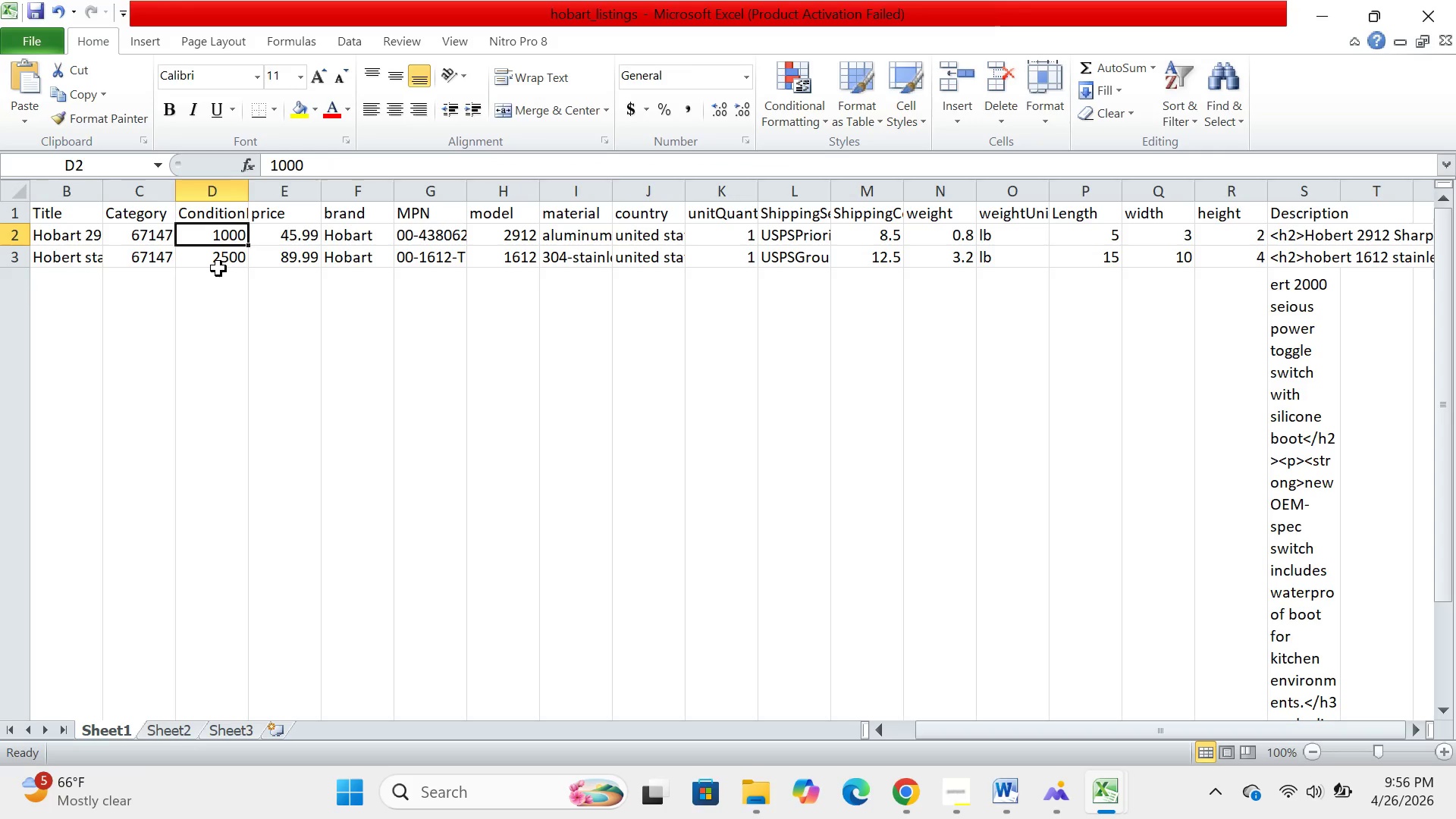 
left_click([218, 268])
 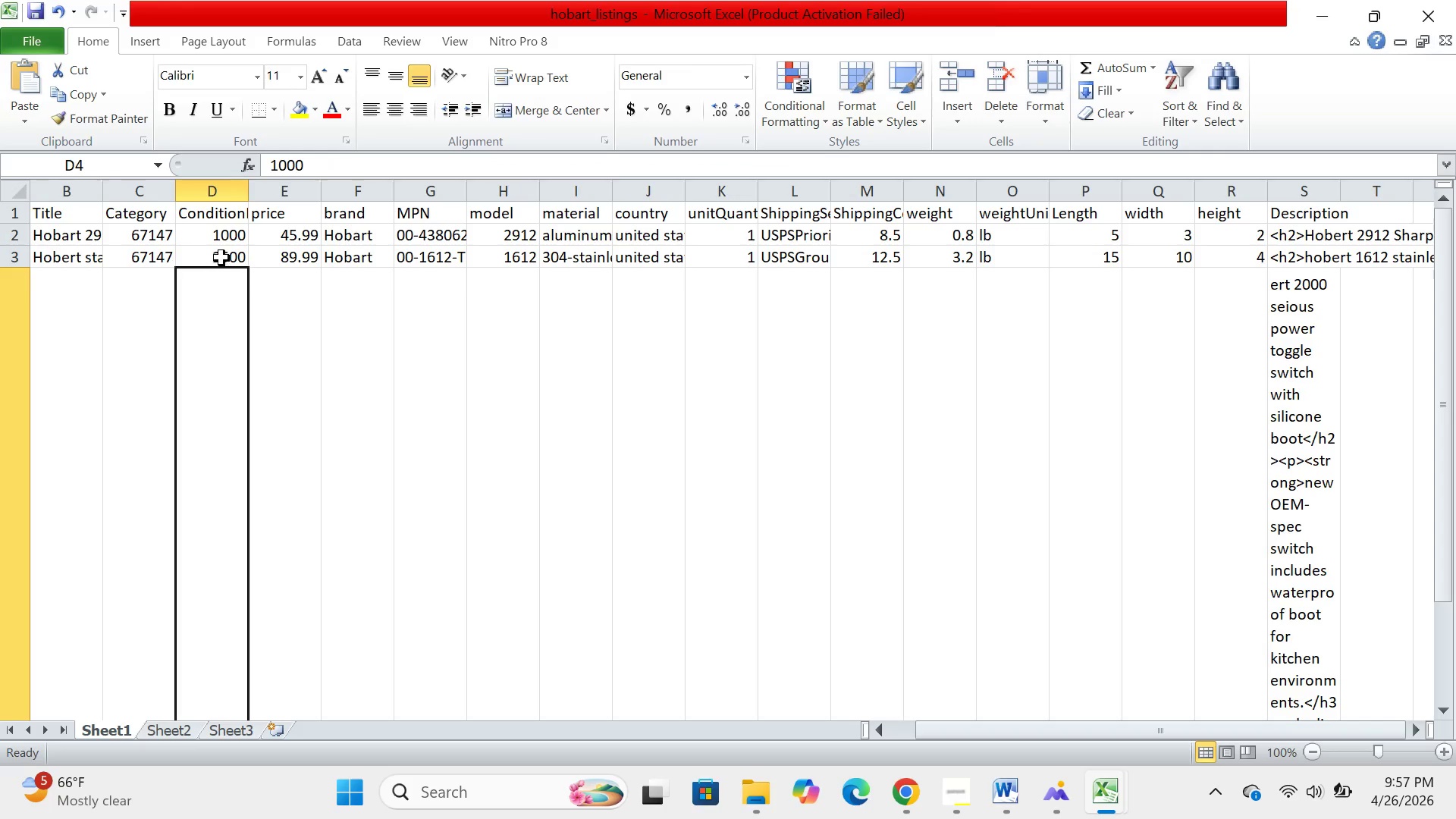 
left_click([221, 256])
 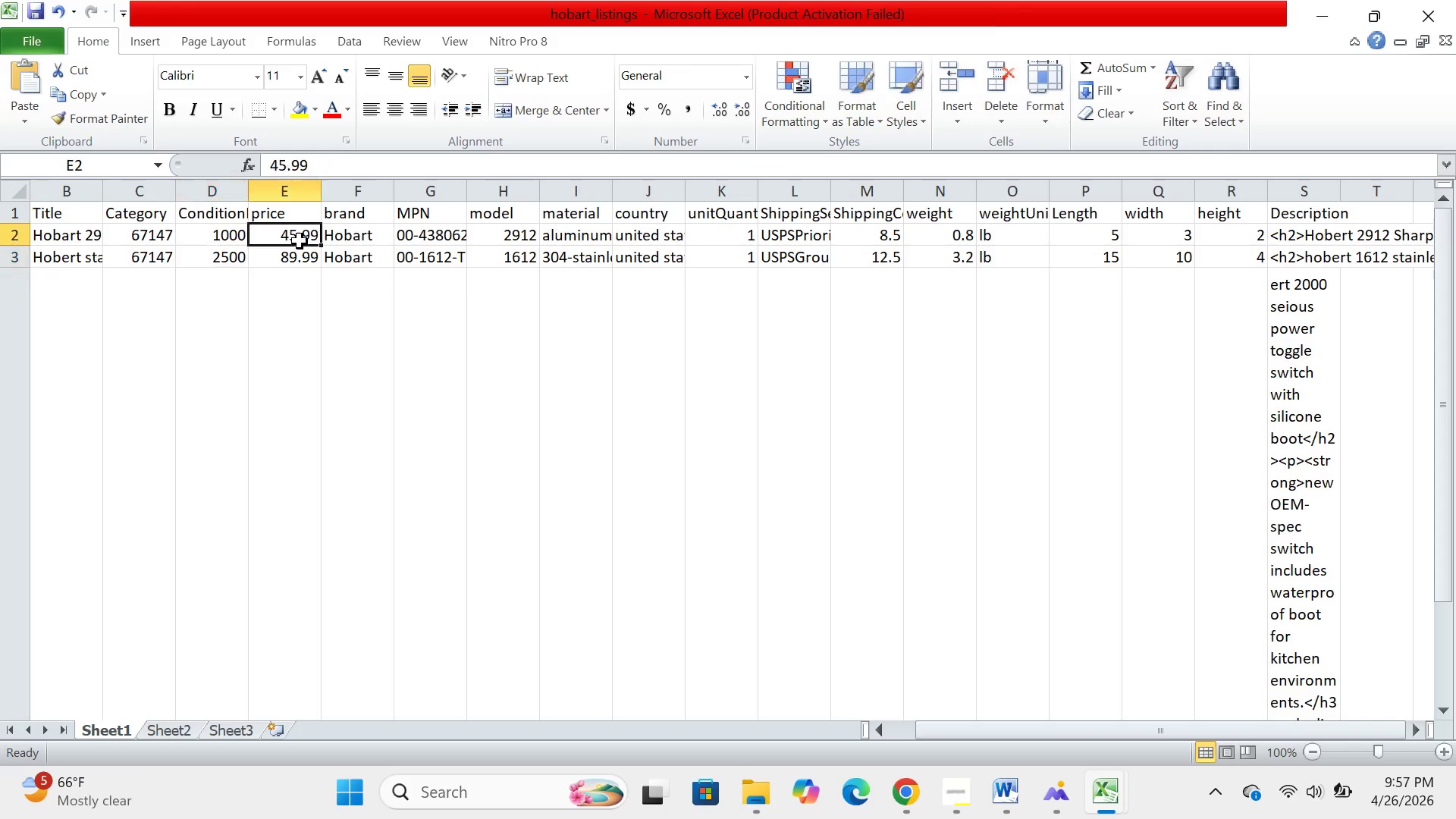 
double_click([300, 241])
 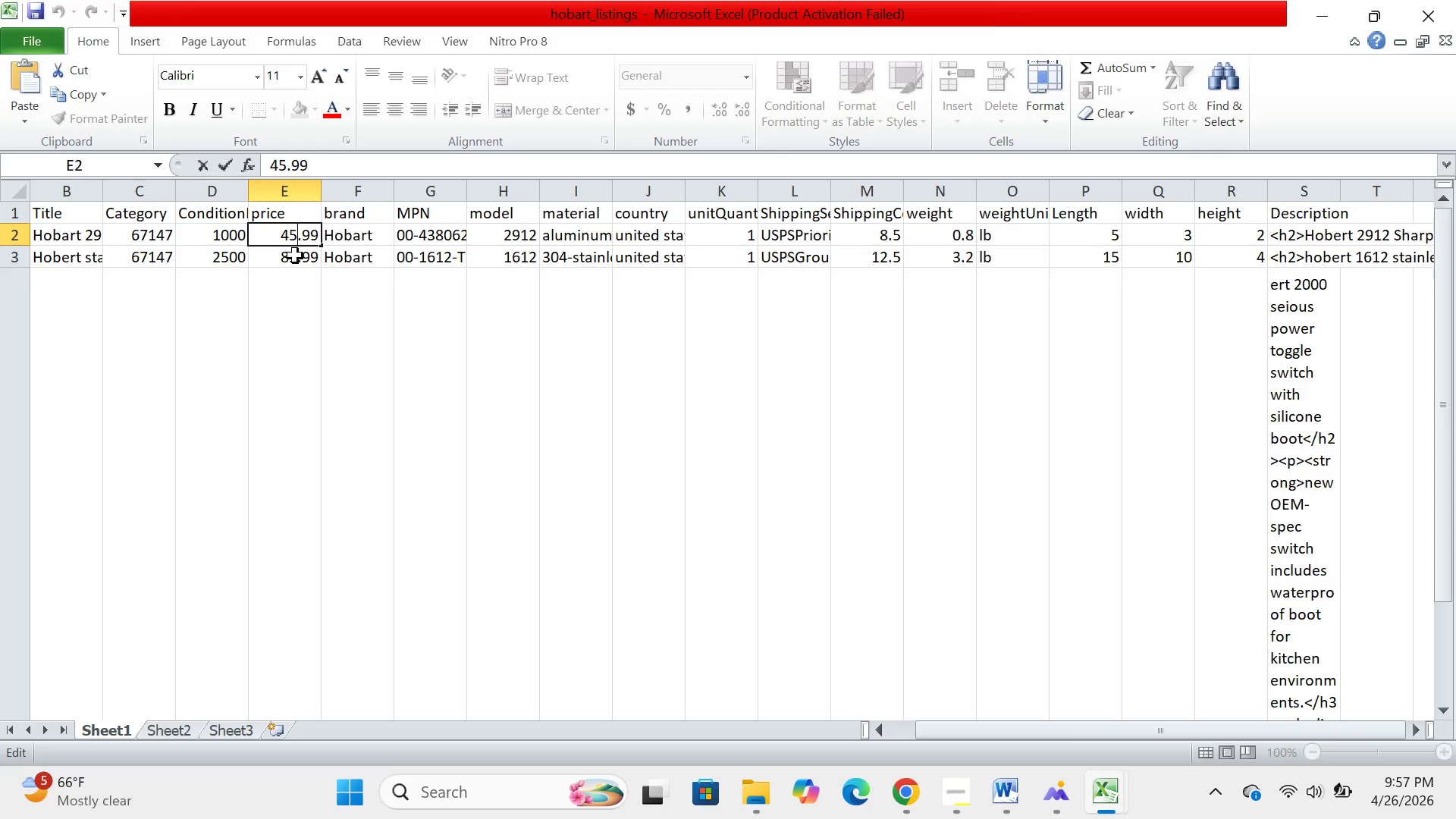 
left_click([304, 325])
 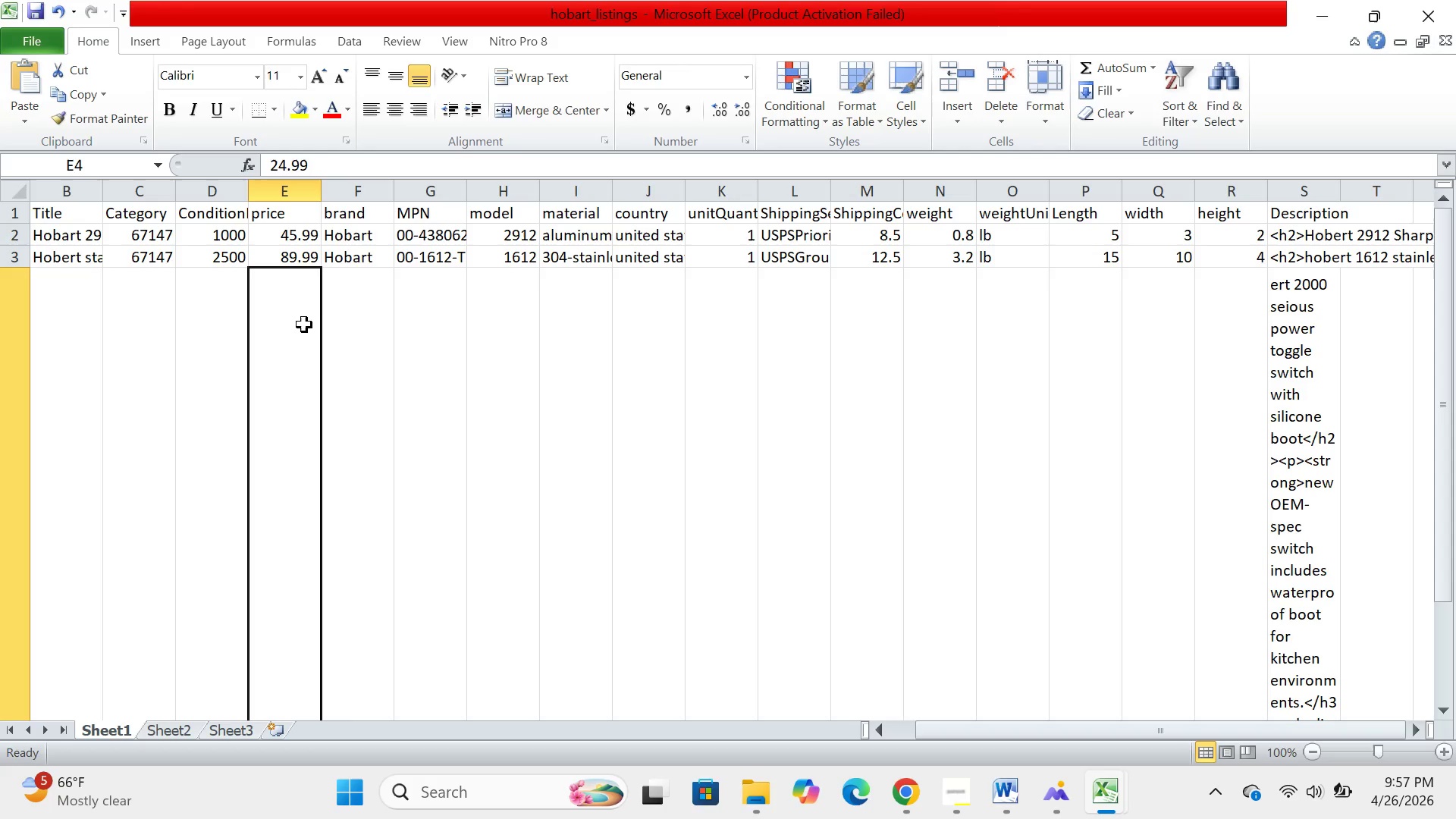 
wait(11.62)
 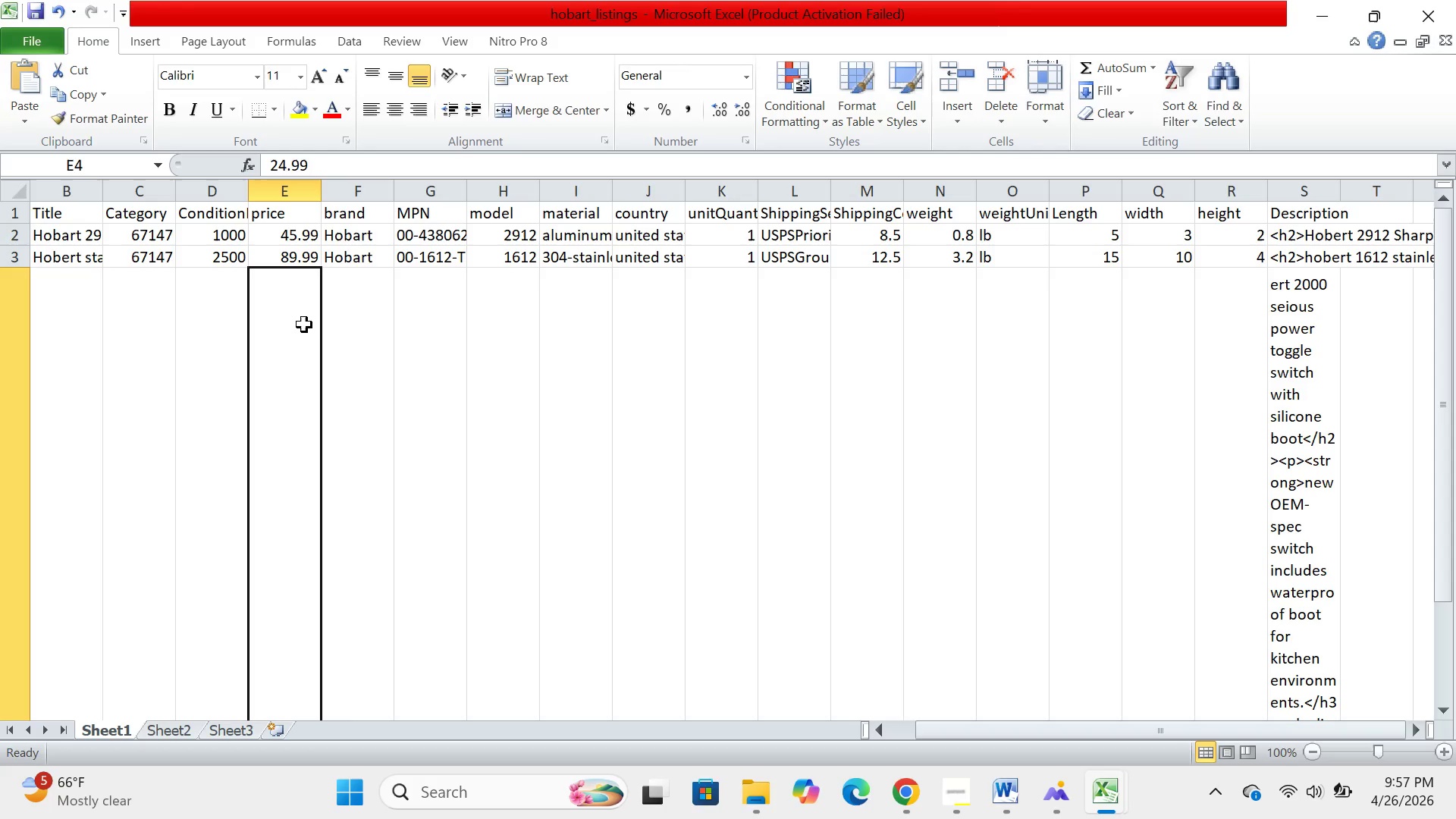 
scroll: coordinate [1106, 548], scroll_direction: down, amount: 4.0
 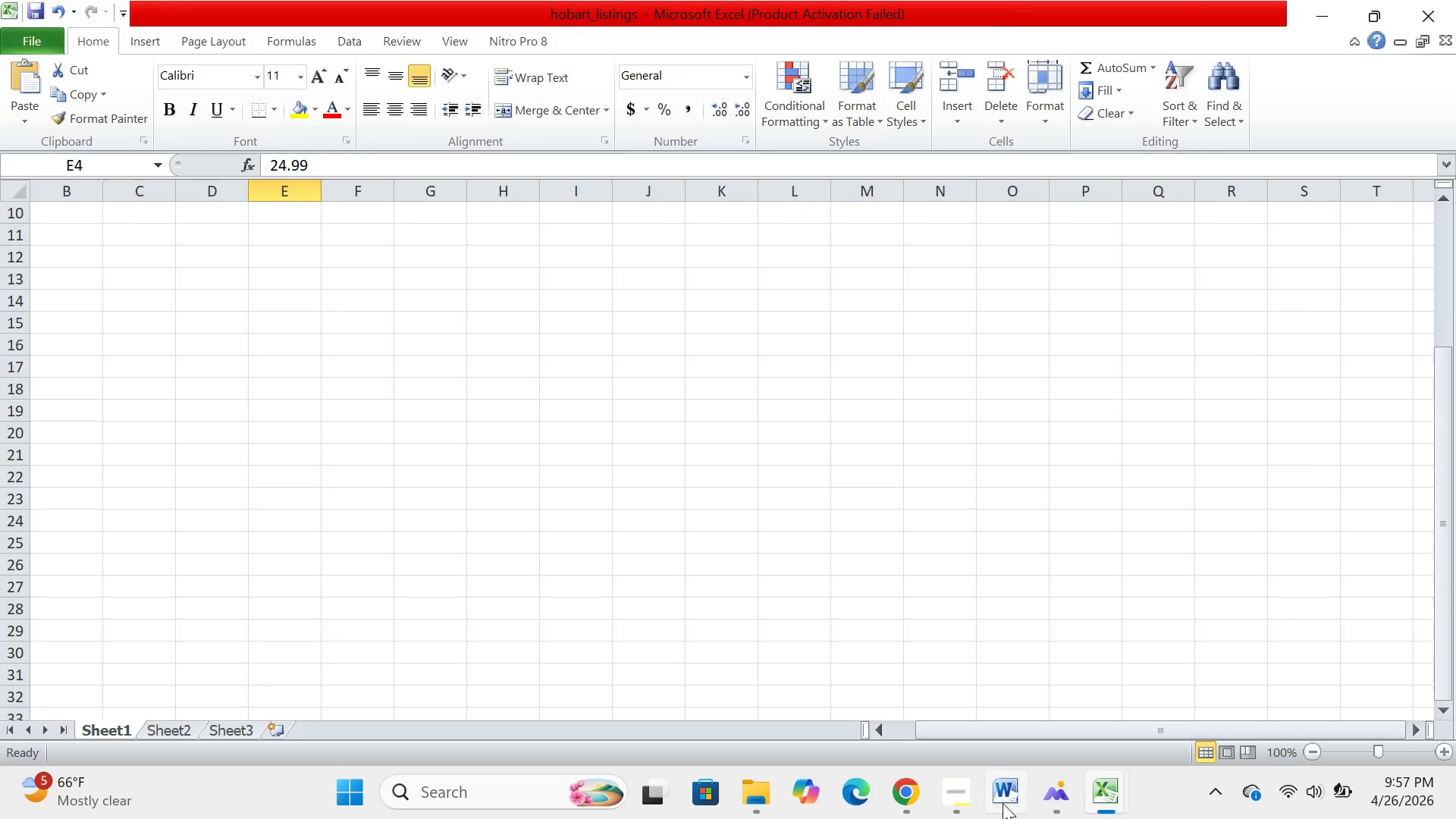 
left_click([1003, 804])
 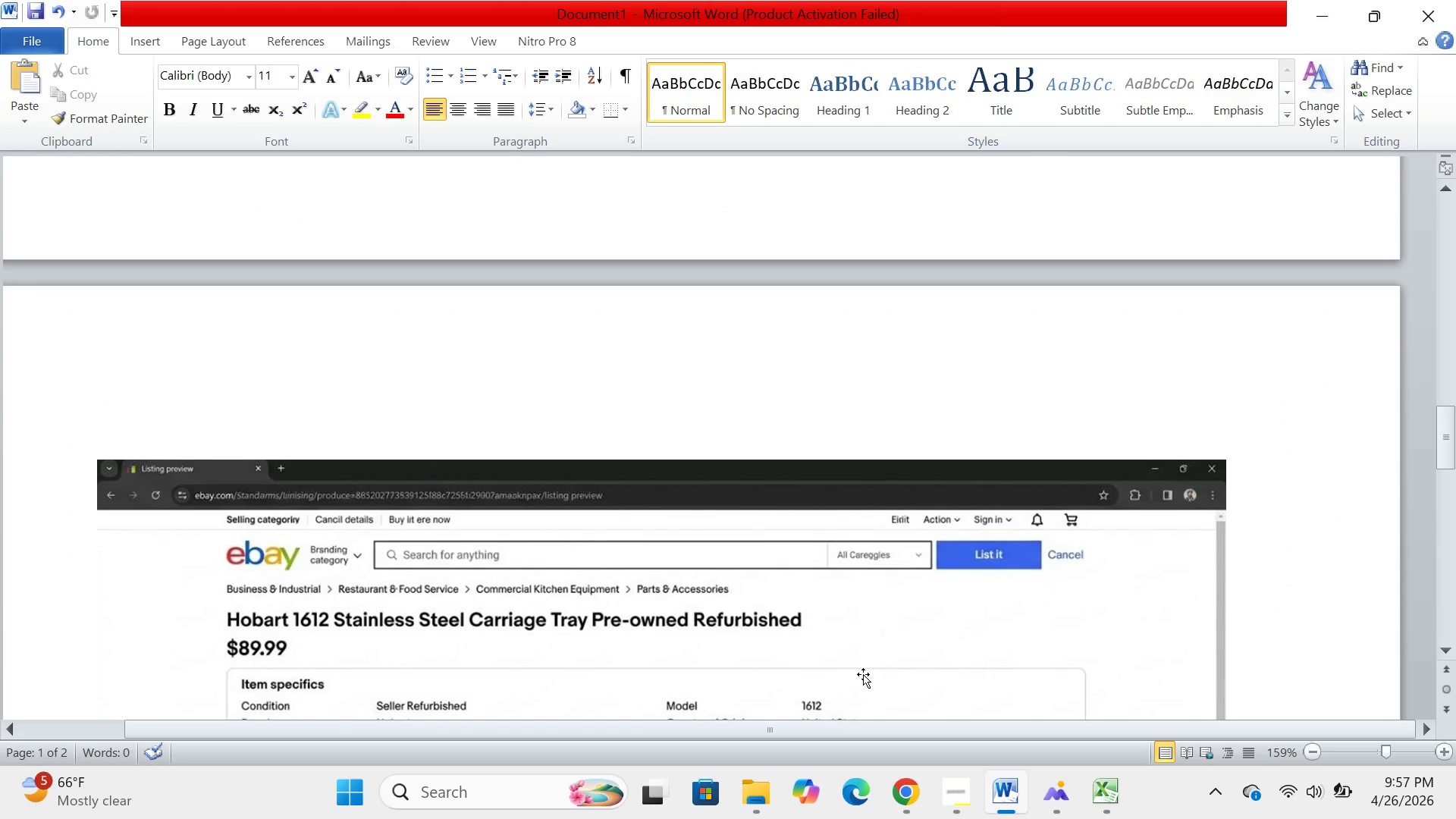 
scroll: coordinate [863, 674], scroll_direction: up, amount: 24.0
 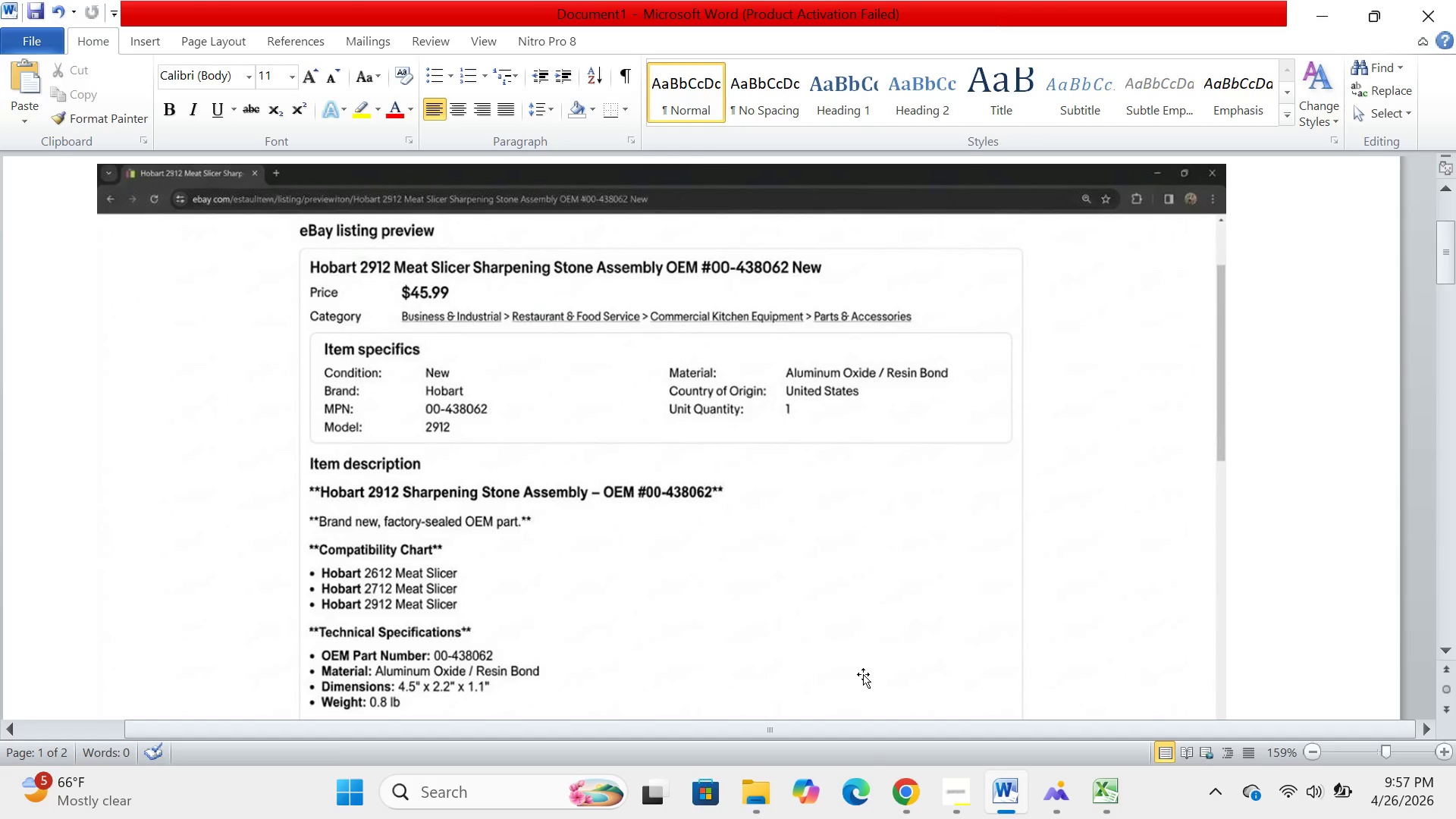 
wait(19.49)
 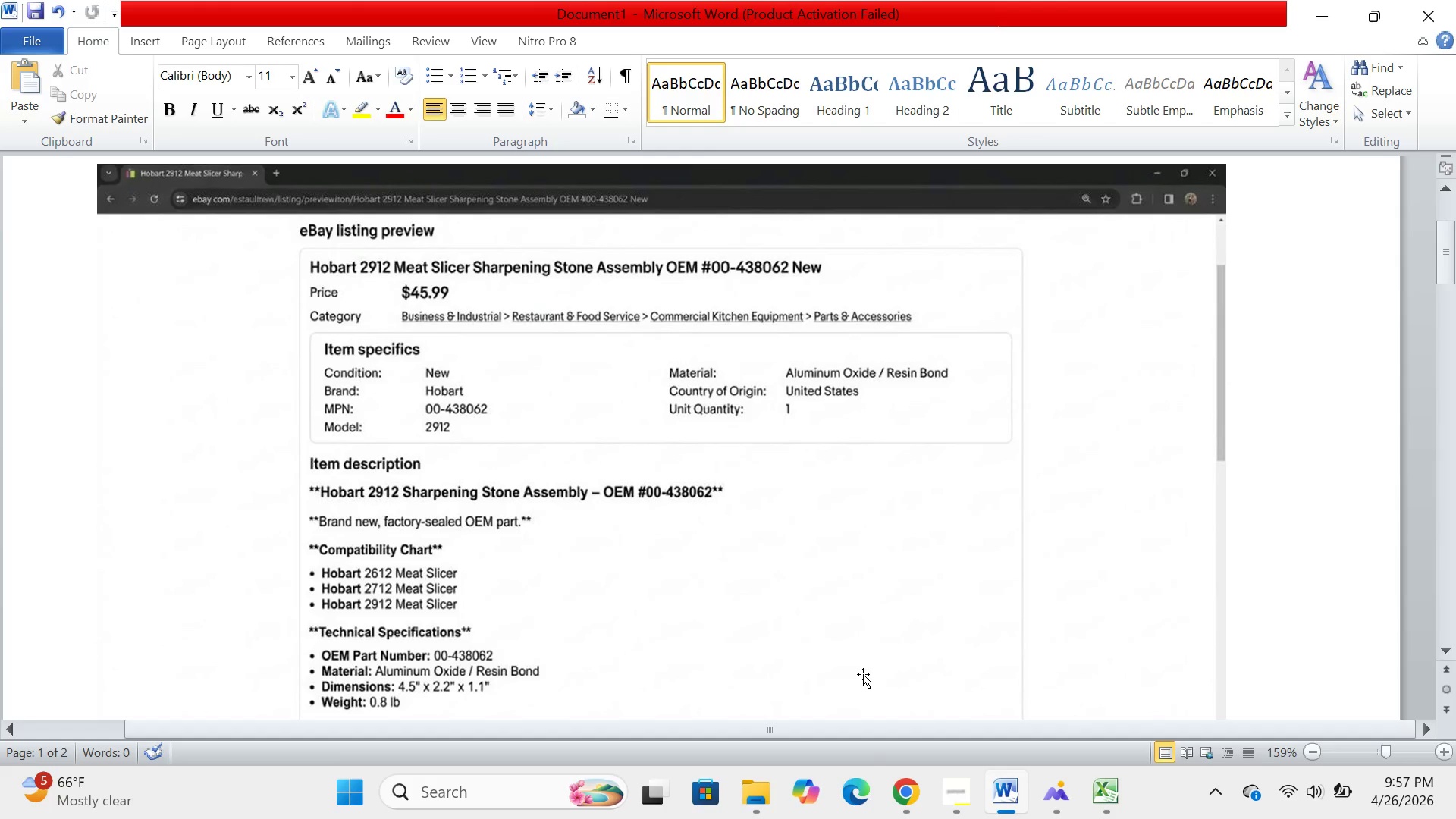 
scroll: coordinate [863, 674], scroll_direction: down, amount: 11.0
 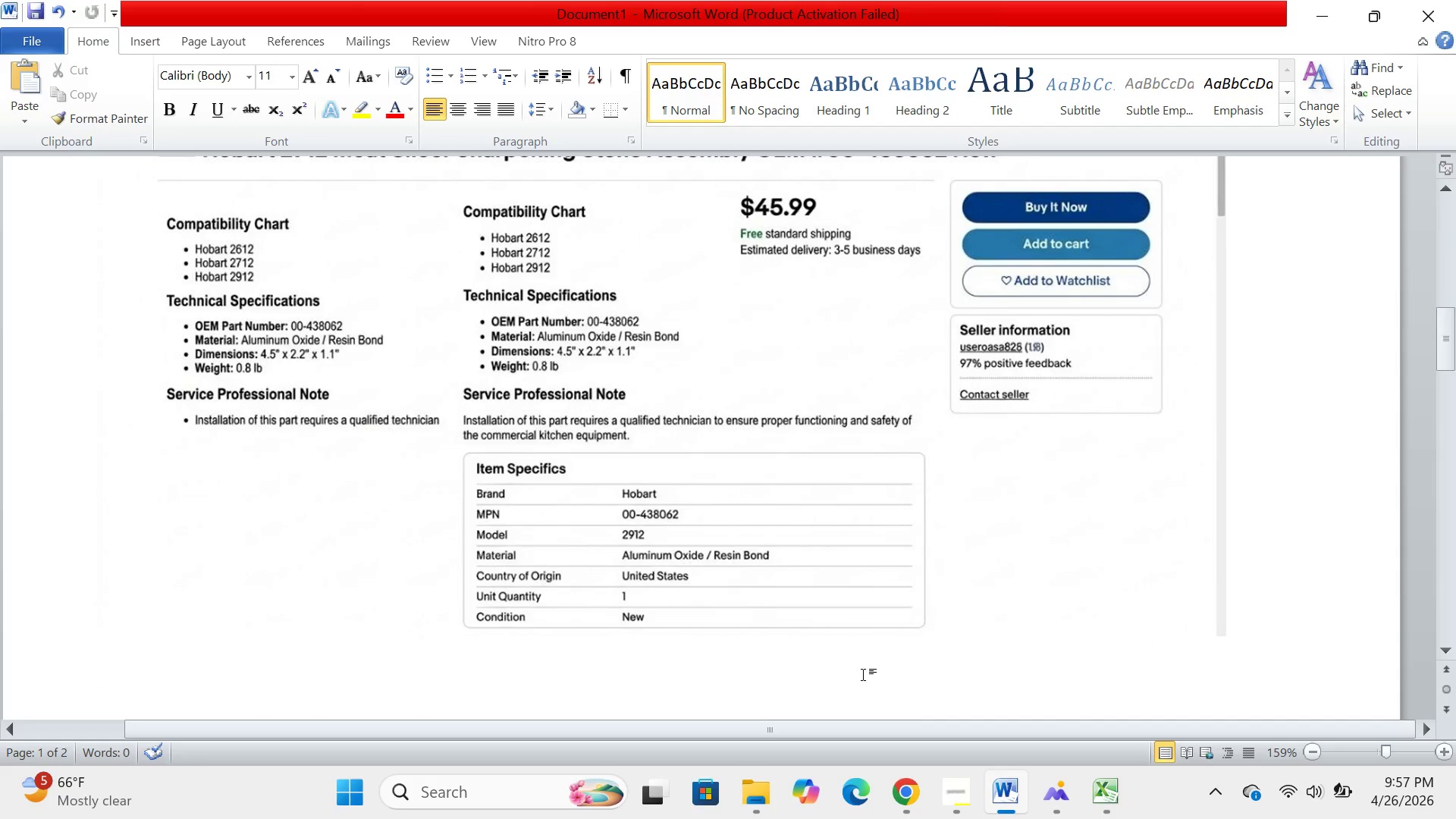 
scroll: coordinate [905, 669], scroll_direction: up, amount: 16.0
 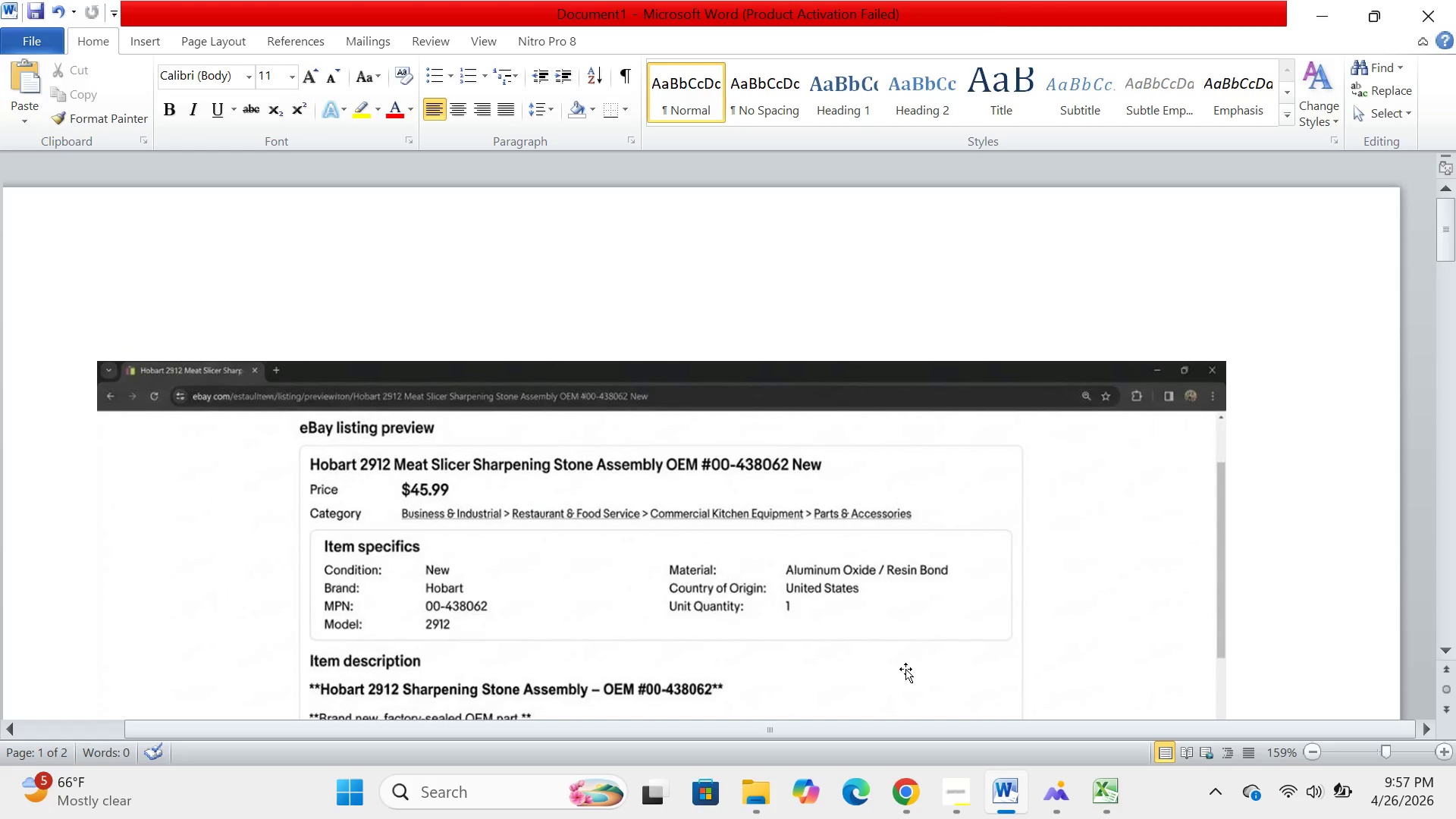 
scroll: coordinate [905, 669], scroll_direction: down, amount: 33.0
 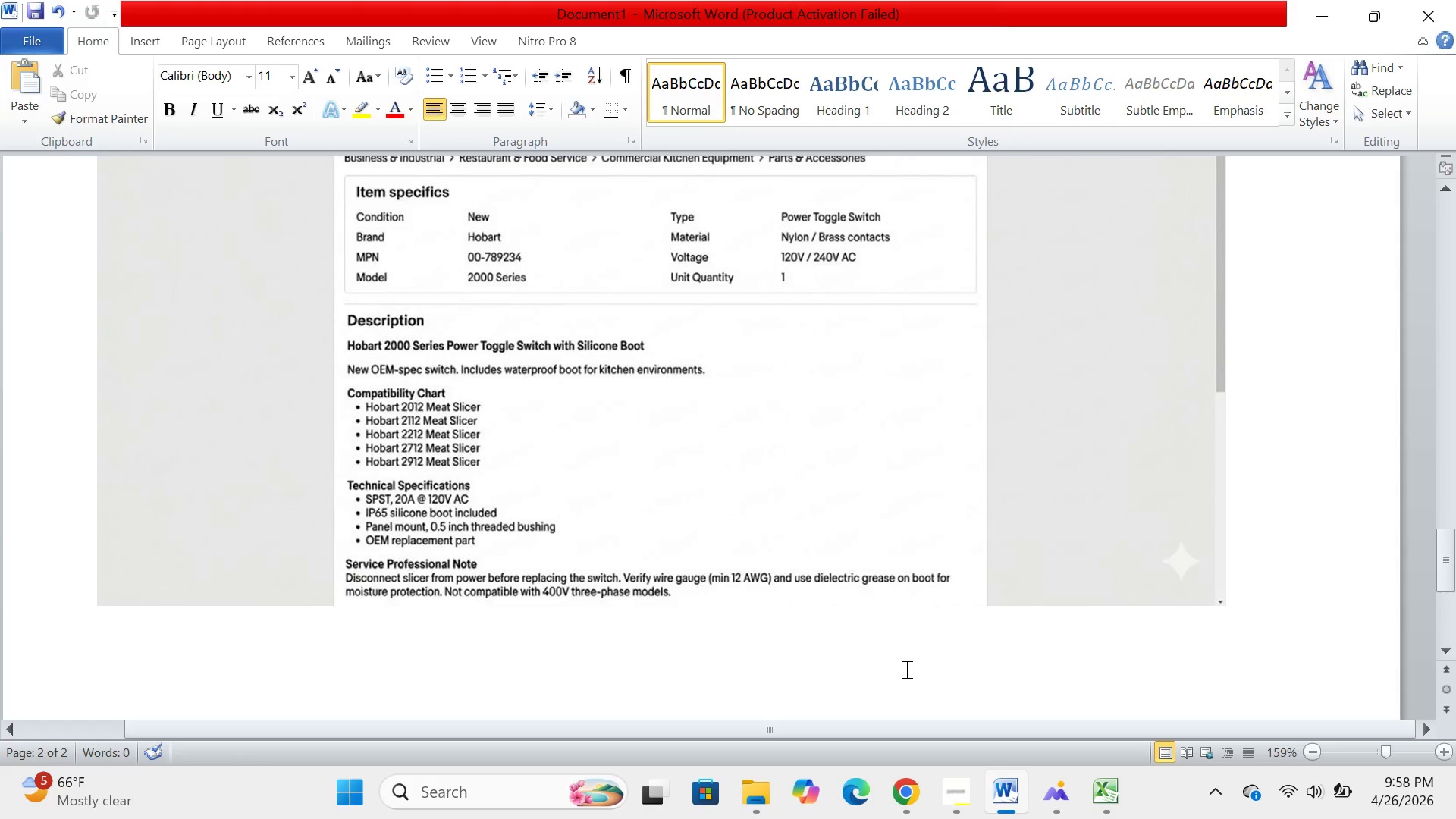 
scroll: coordinate [905, 669], scroll_direction: down, amount: 8.0
 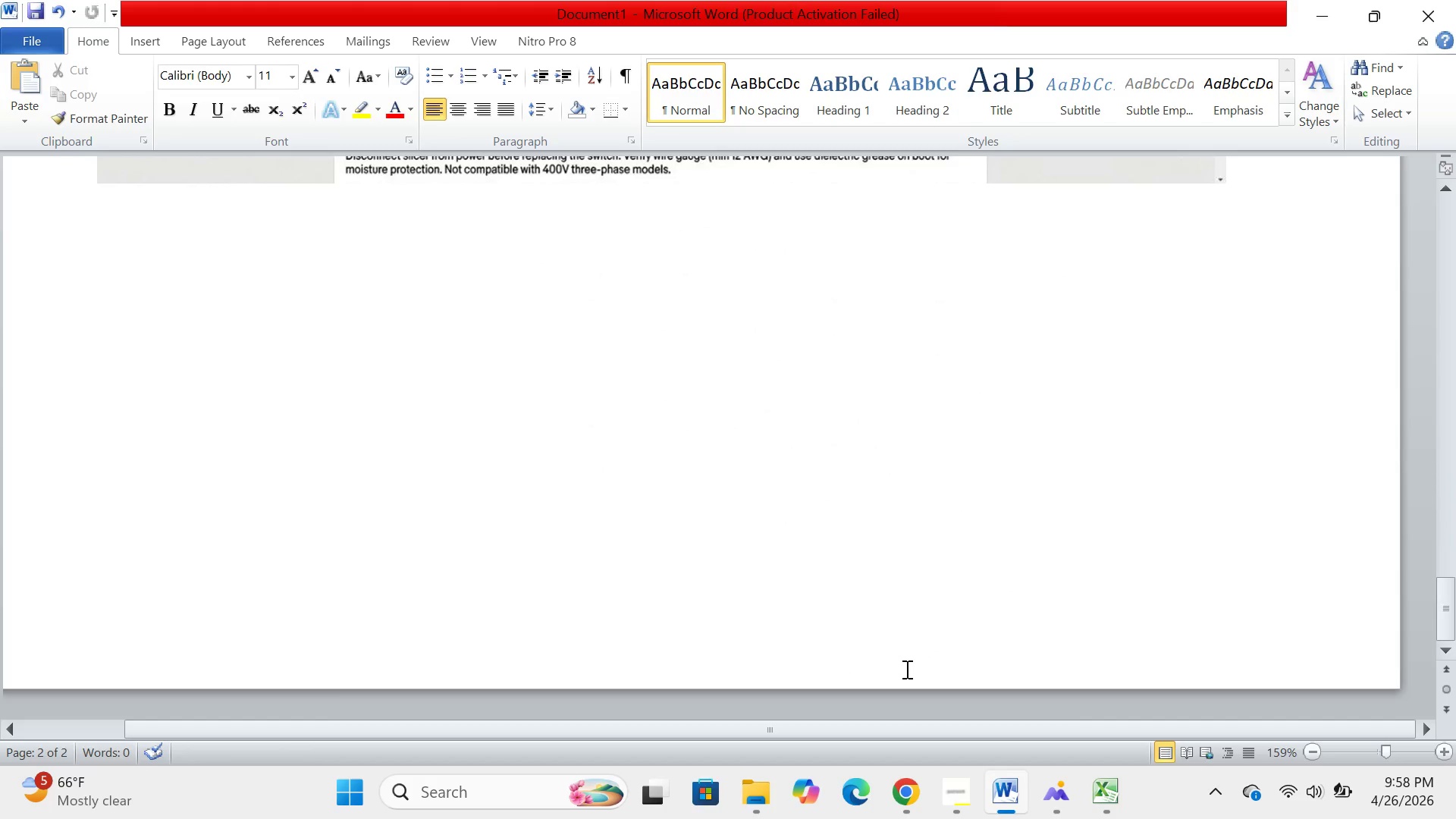 
scroll: coordinate [905, 669], scroll_direction: up, amount: 7.0
 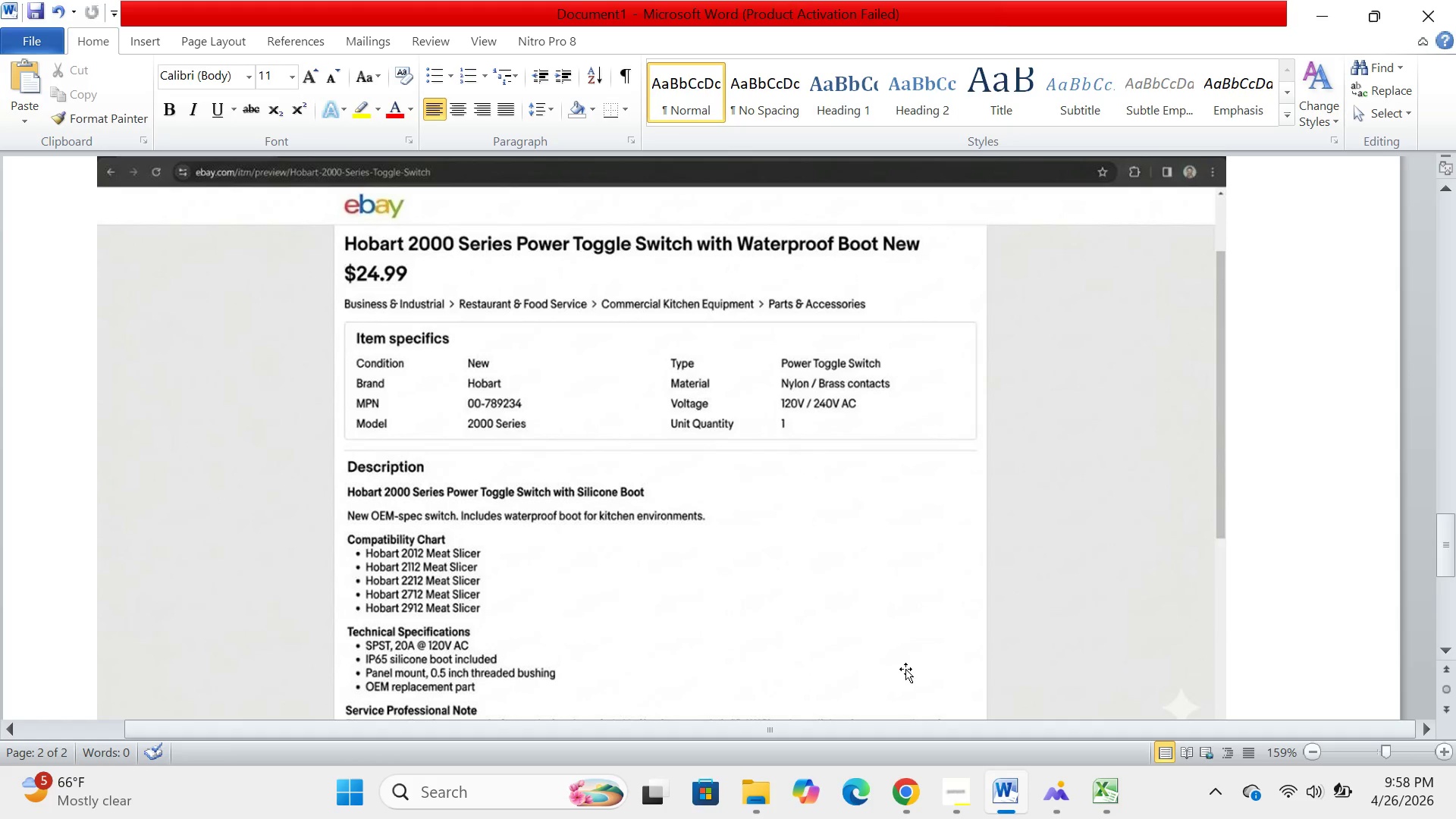 
wait(18.56)
 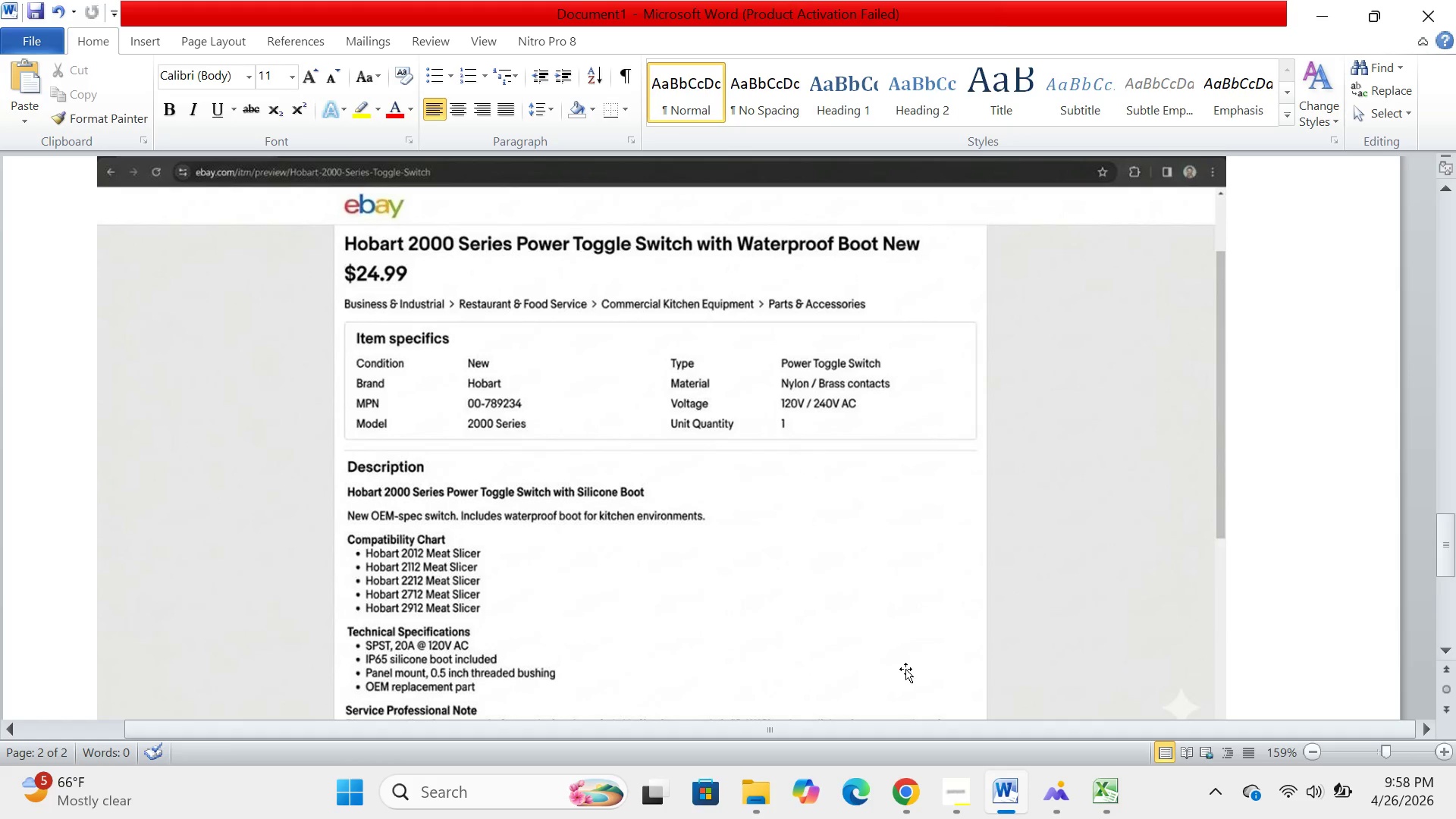 
scroll: coordinate [990, 486], scroll_direction: up, amount: 40.0
 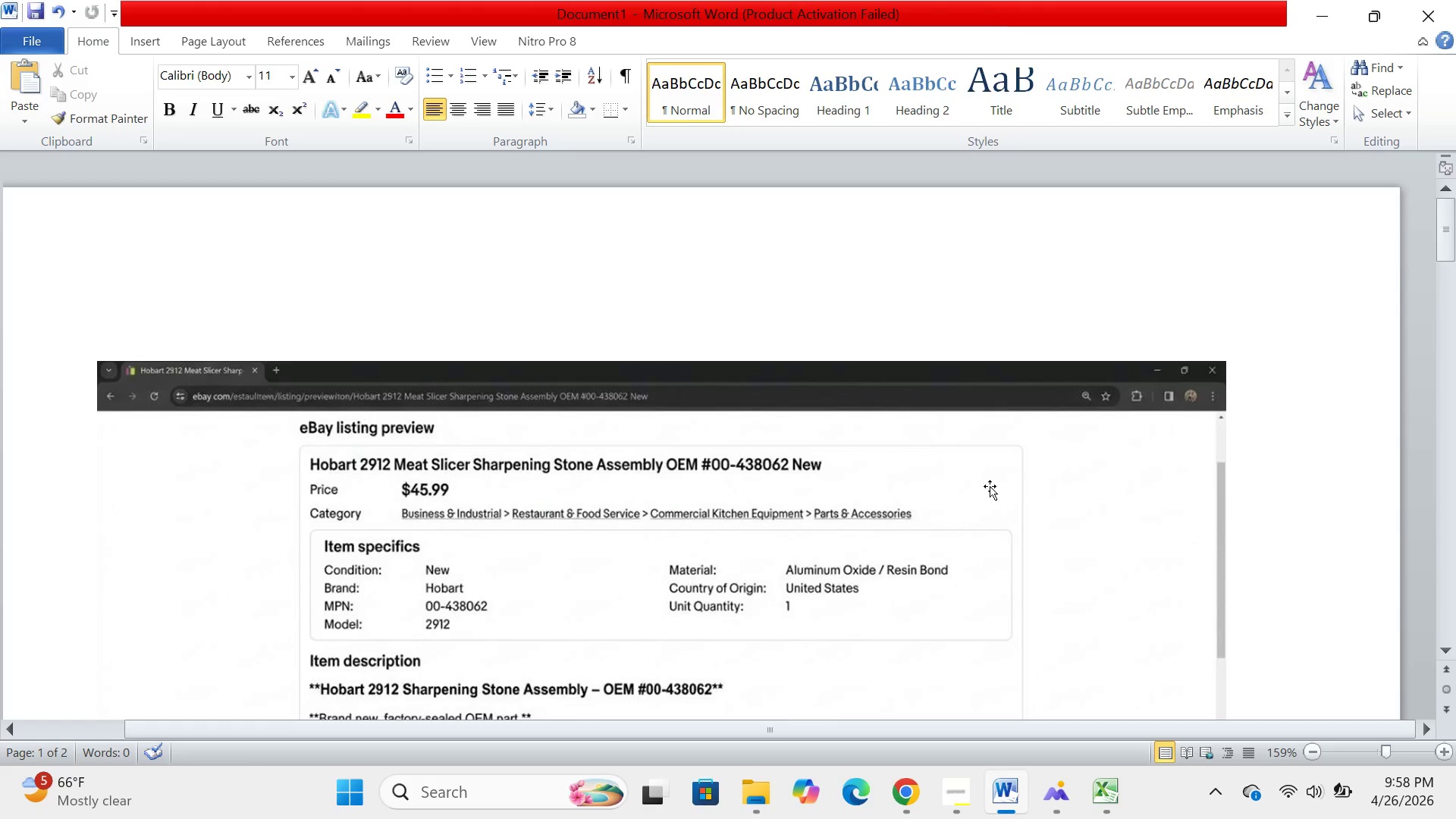 
scroll: coordinate [990, 486], scroll_direction: down, amount: 9.0
 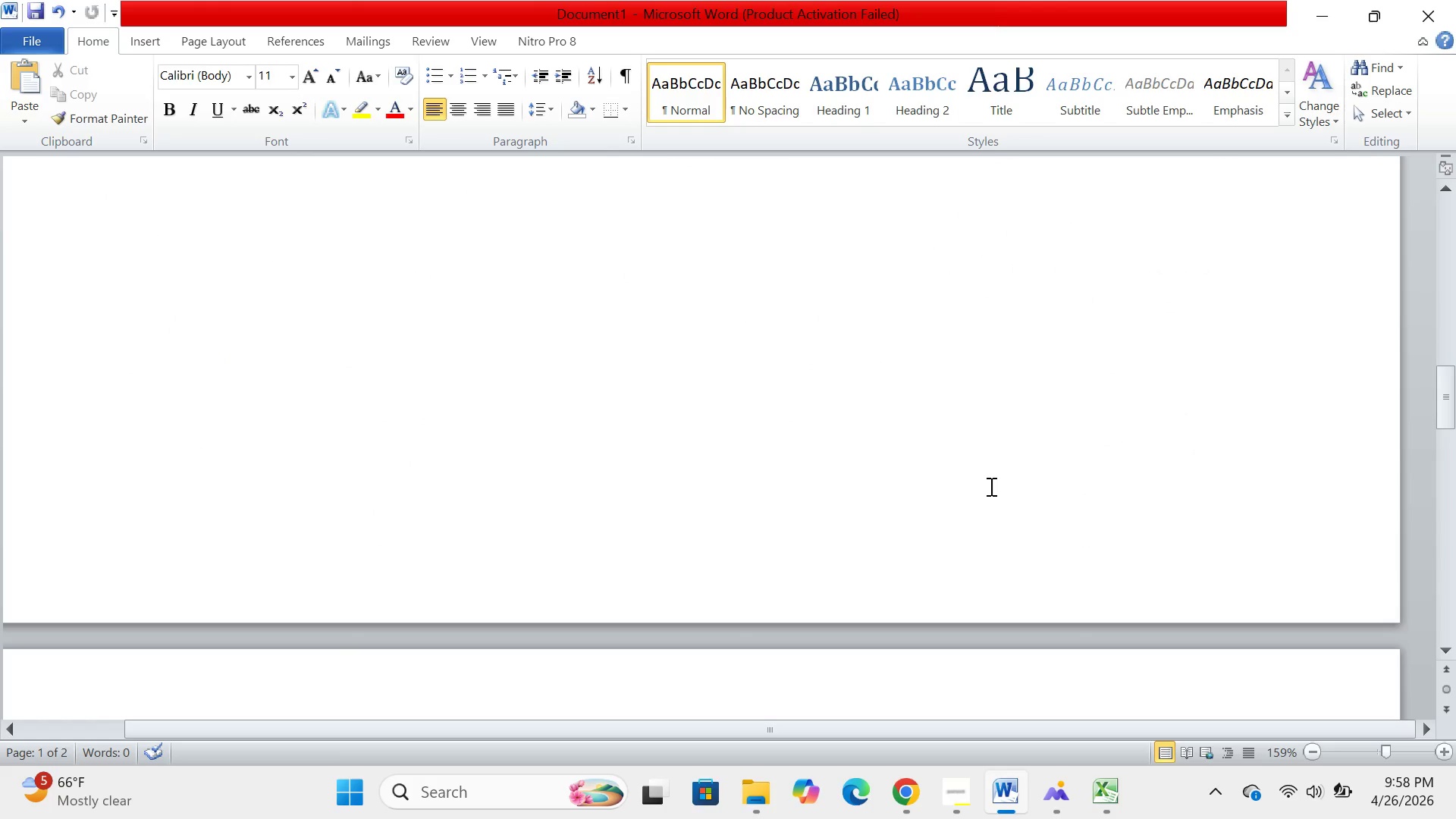 
wait(7.69)
 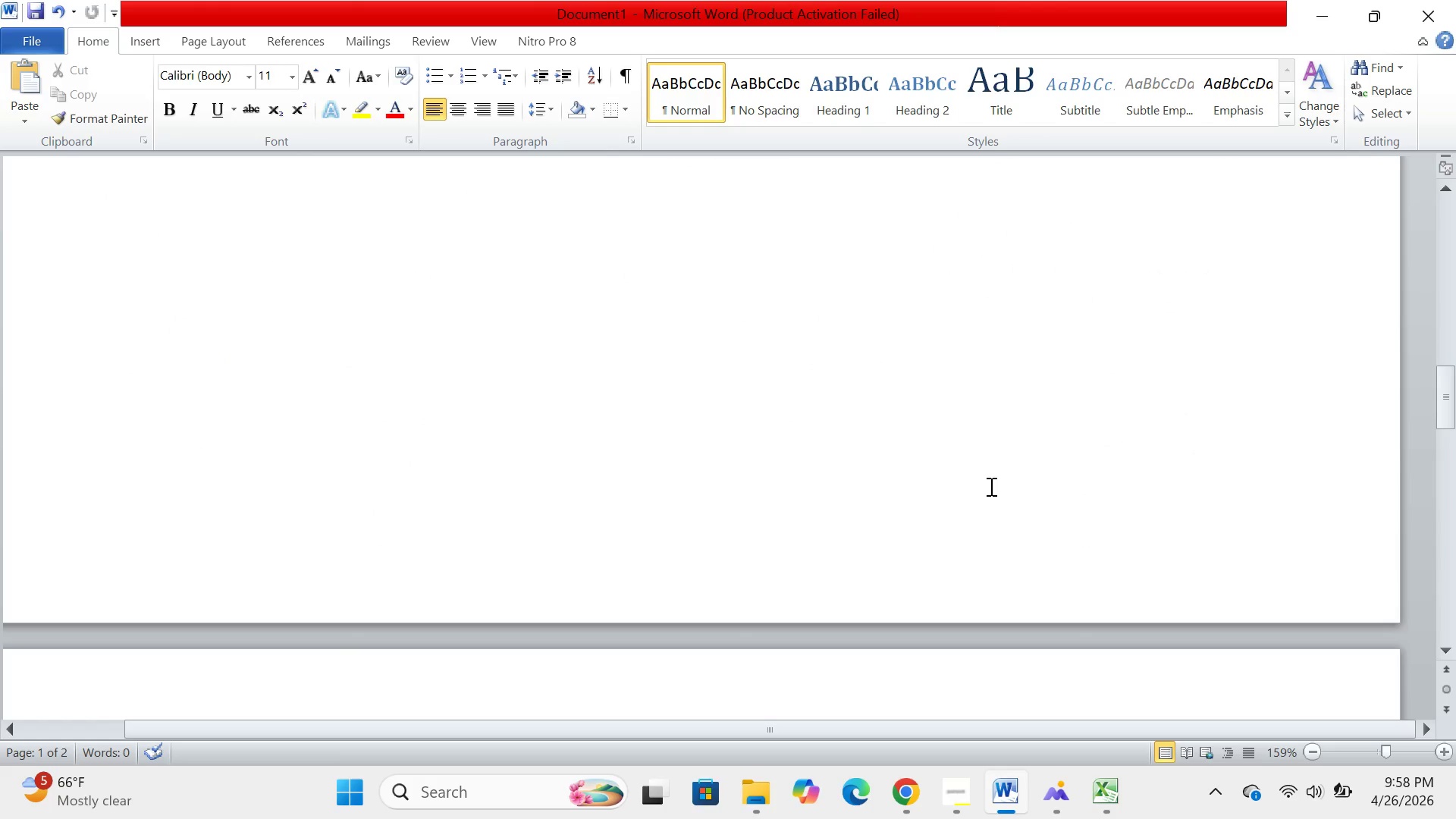 
scroll: coordinate [990, 486], scroll_direction: up, amount: 7.0
 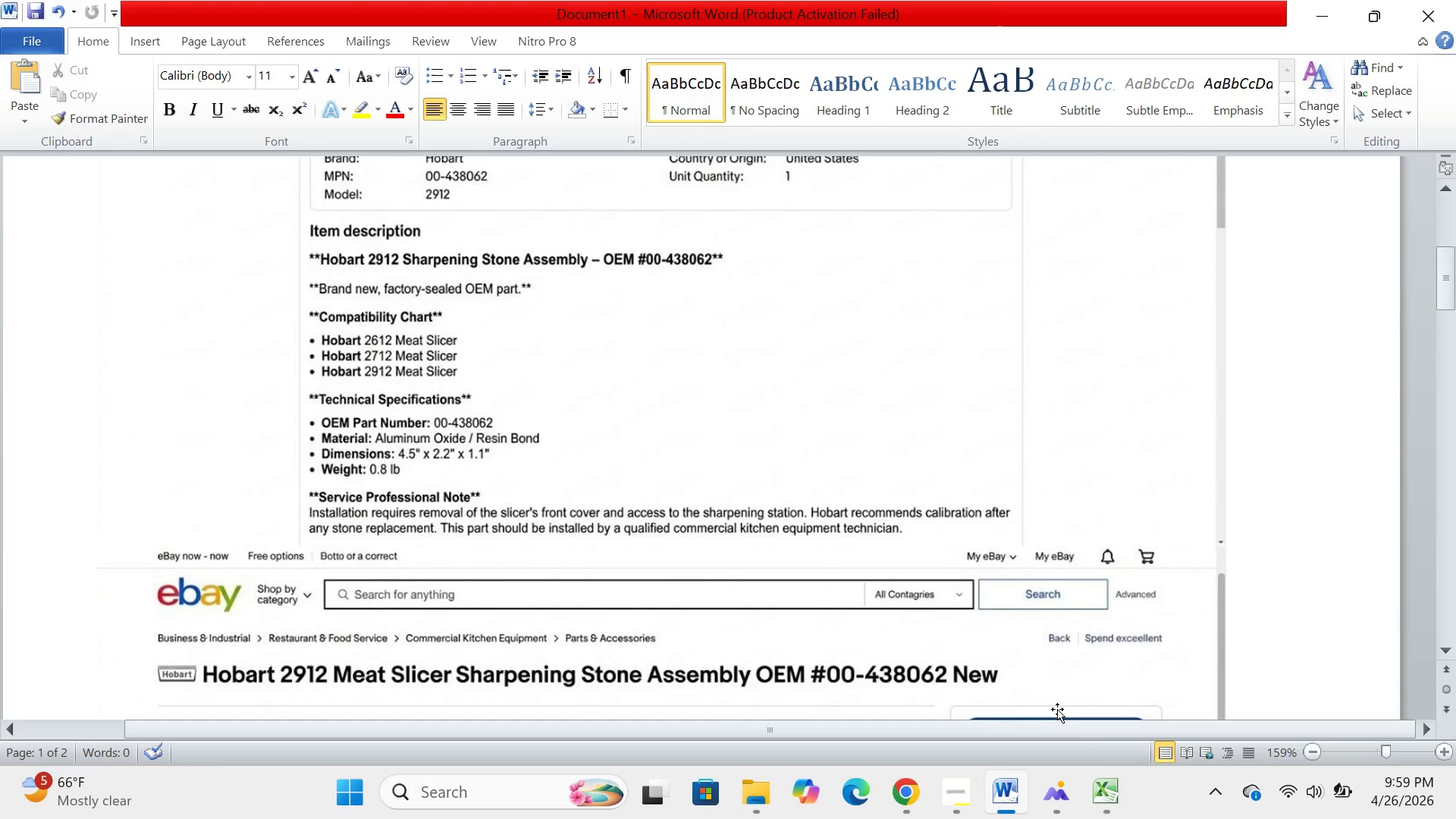 
left_click([1100, 799])
 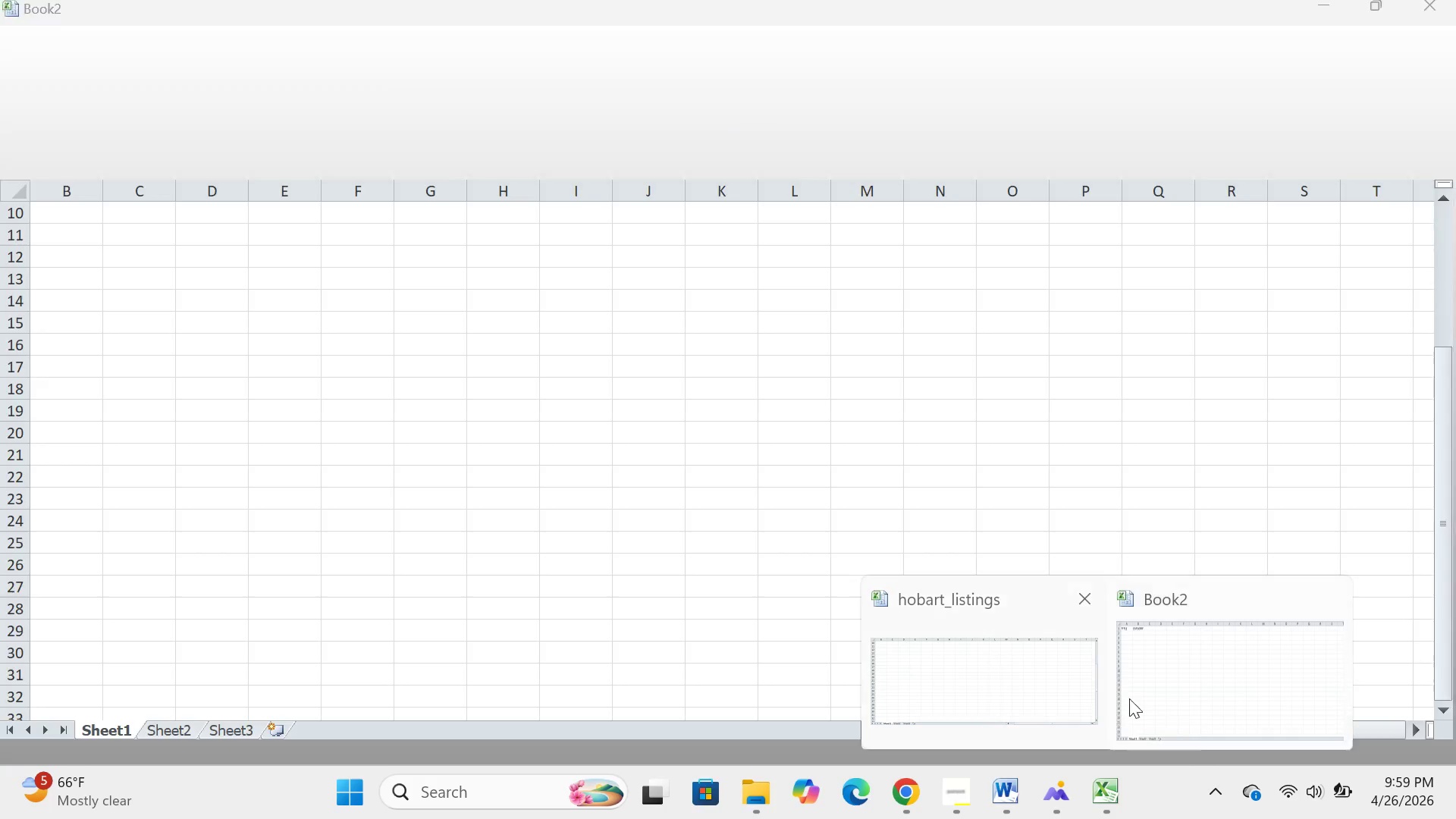 
left_click([961, 720])
 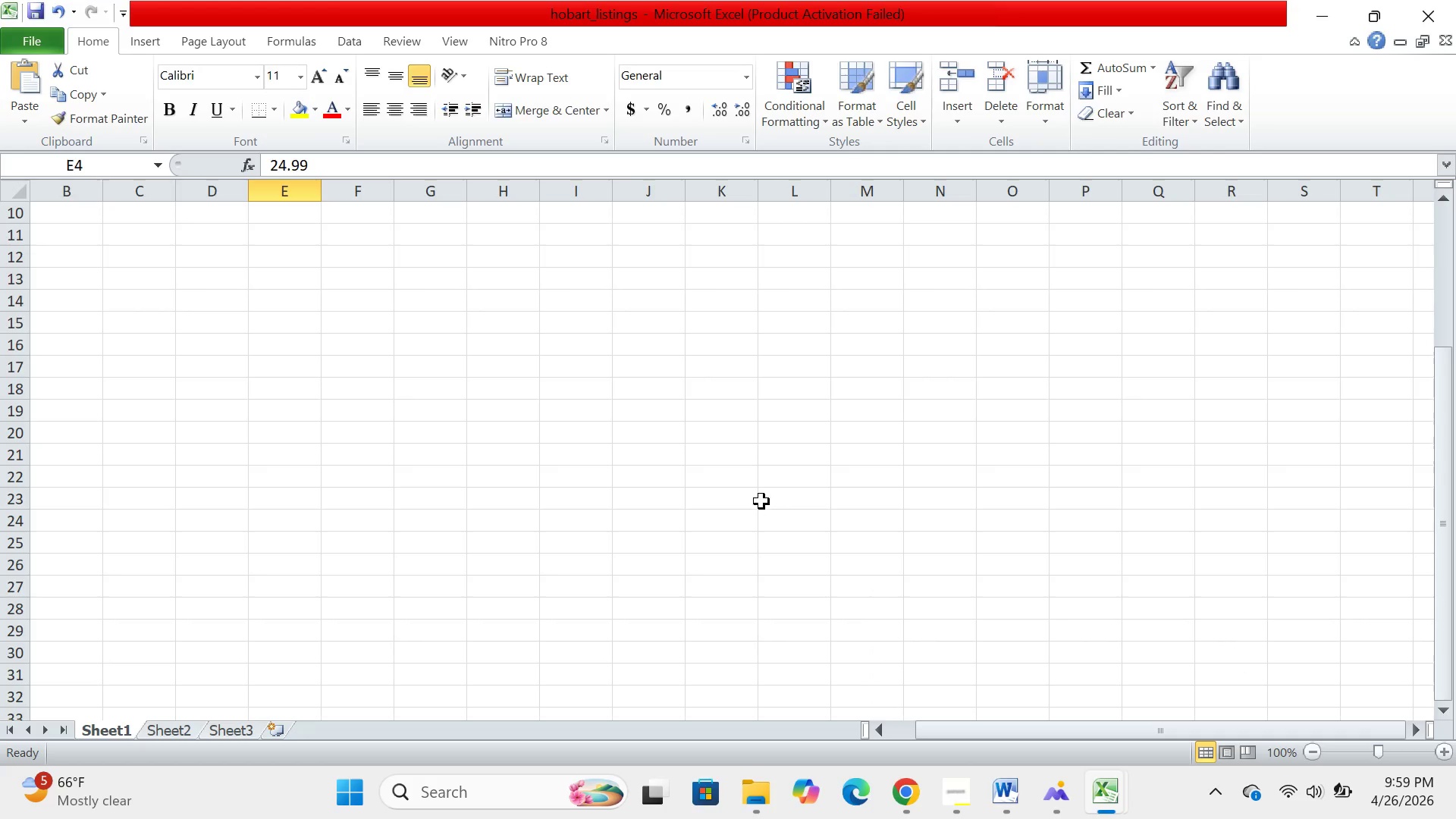 
scroll: coordinate [761, 501], scroll_direction: up, amount: 6.0
 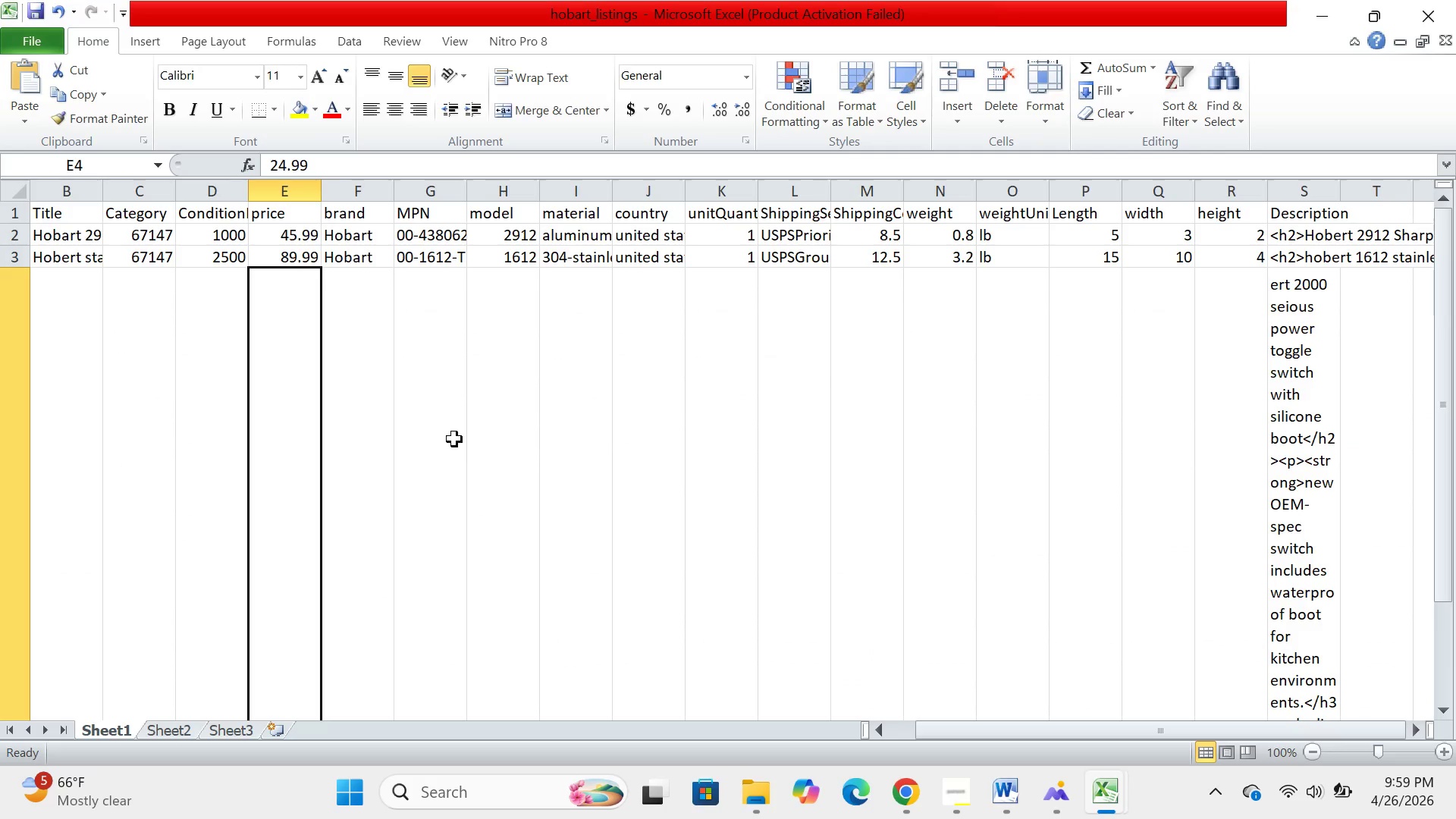 
left_click([454, 439])
 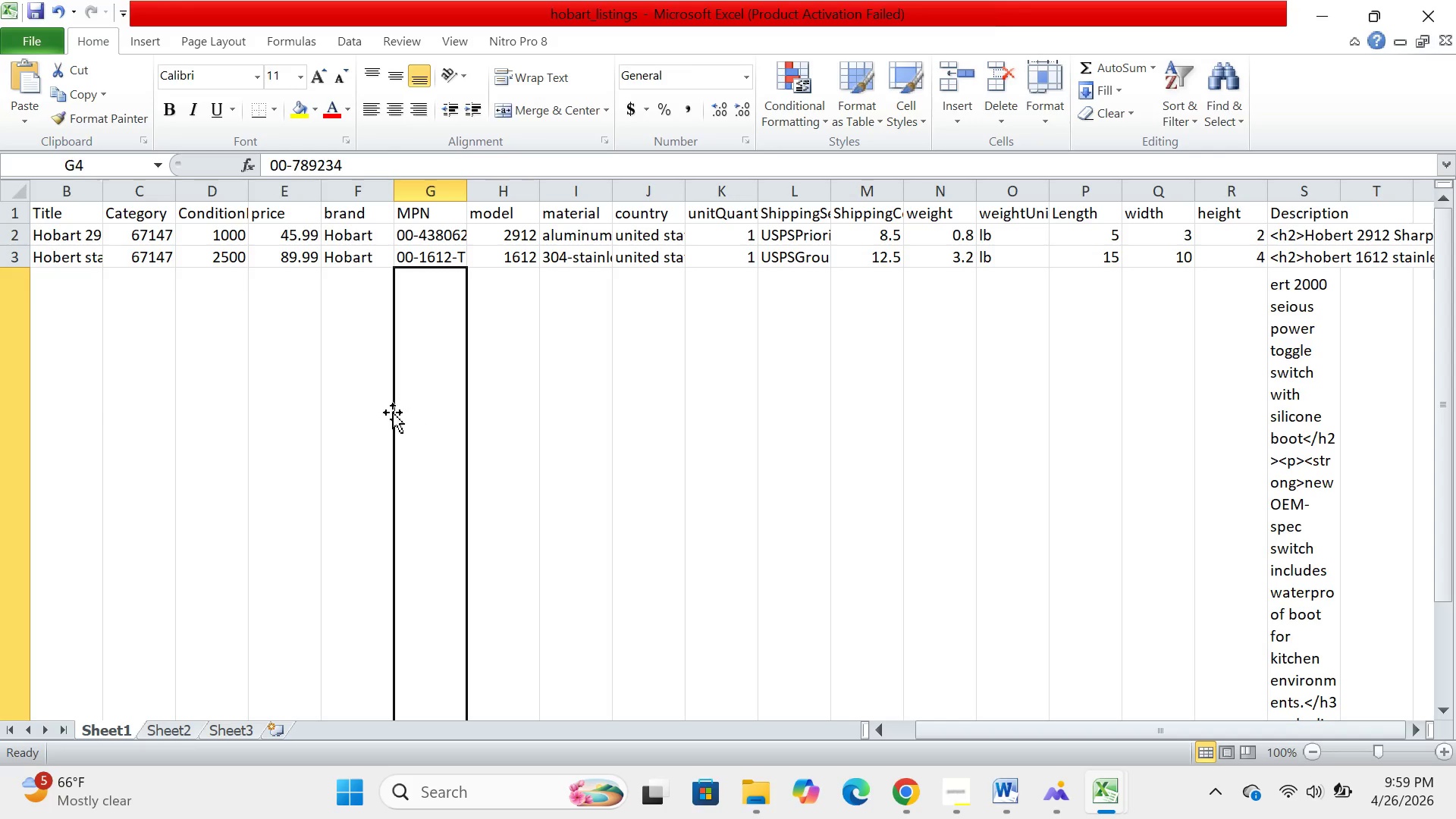 
left_click([386, 413])
 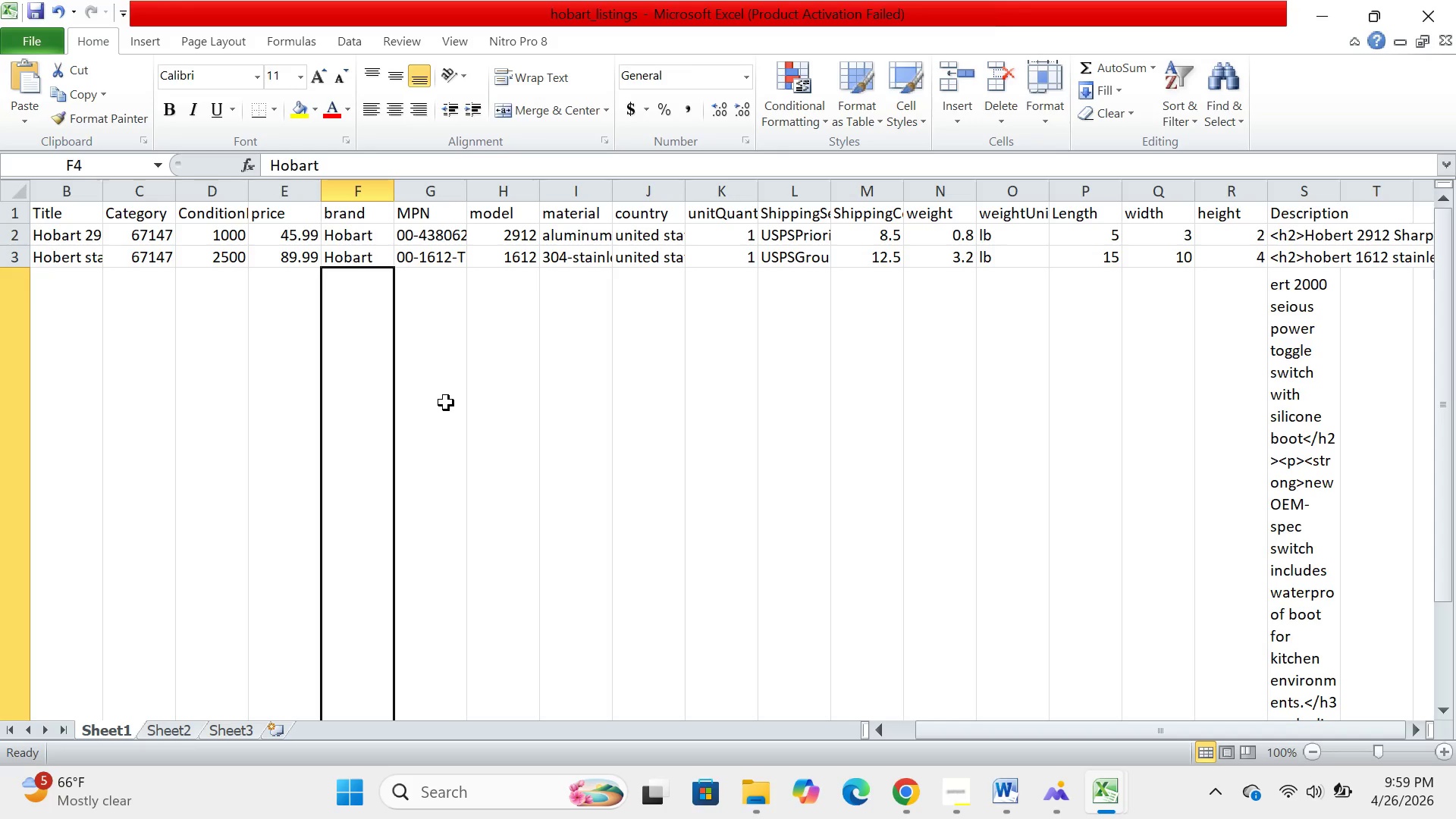 
left_click([446, 403])
 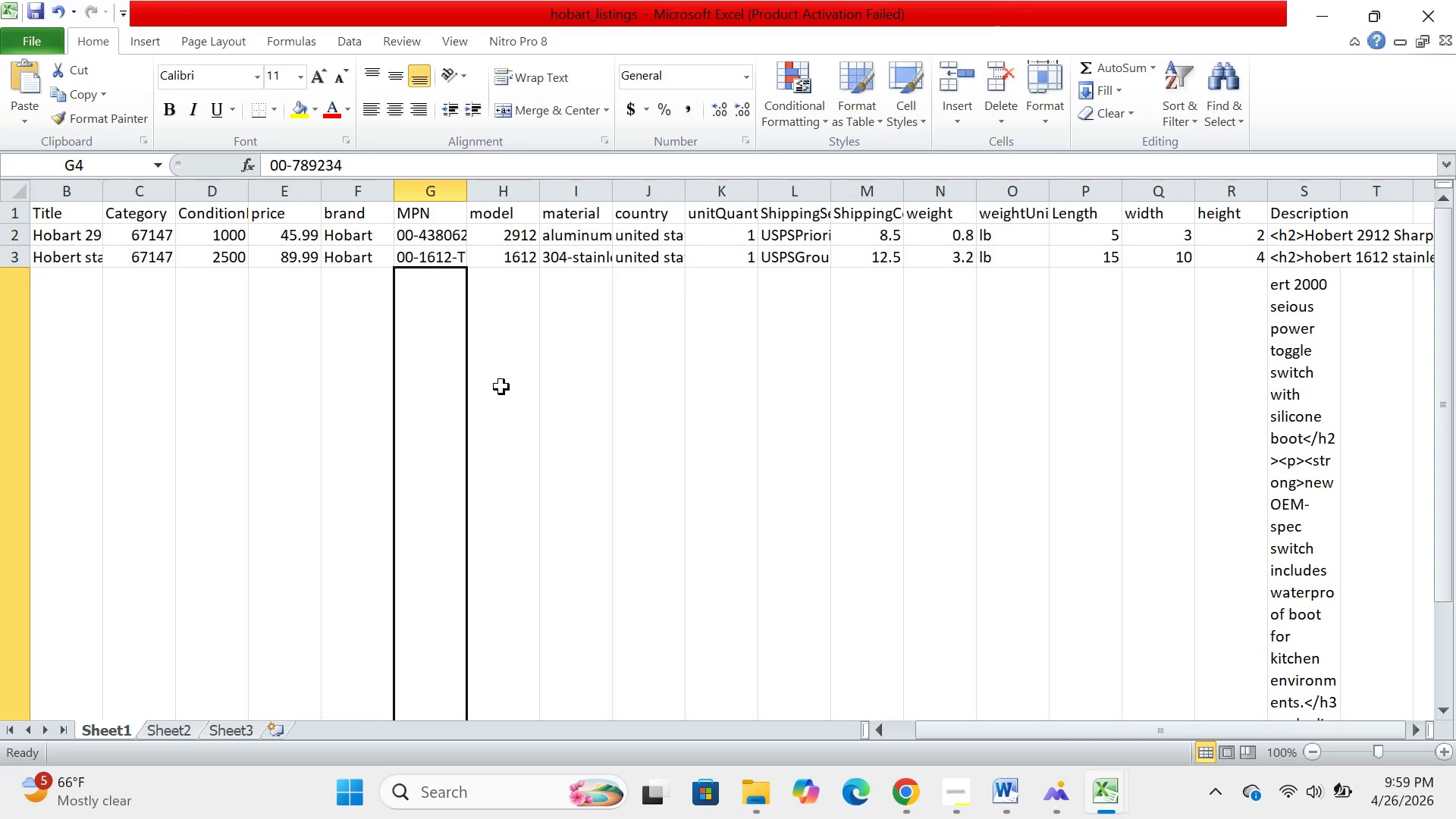 
left_click([501, 387])
 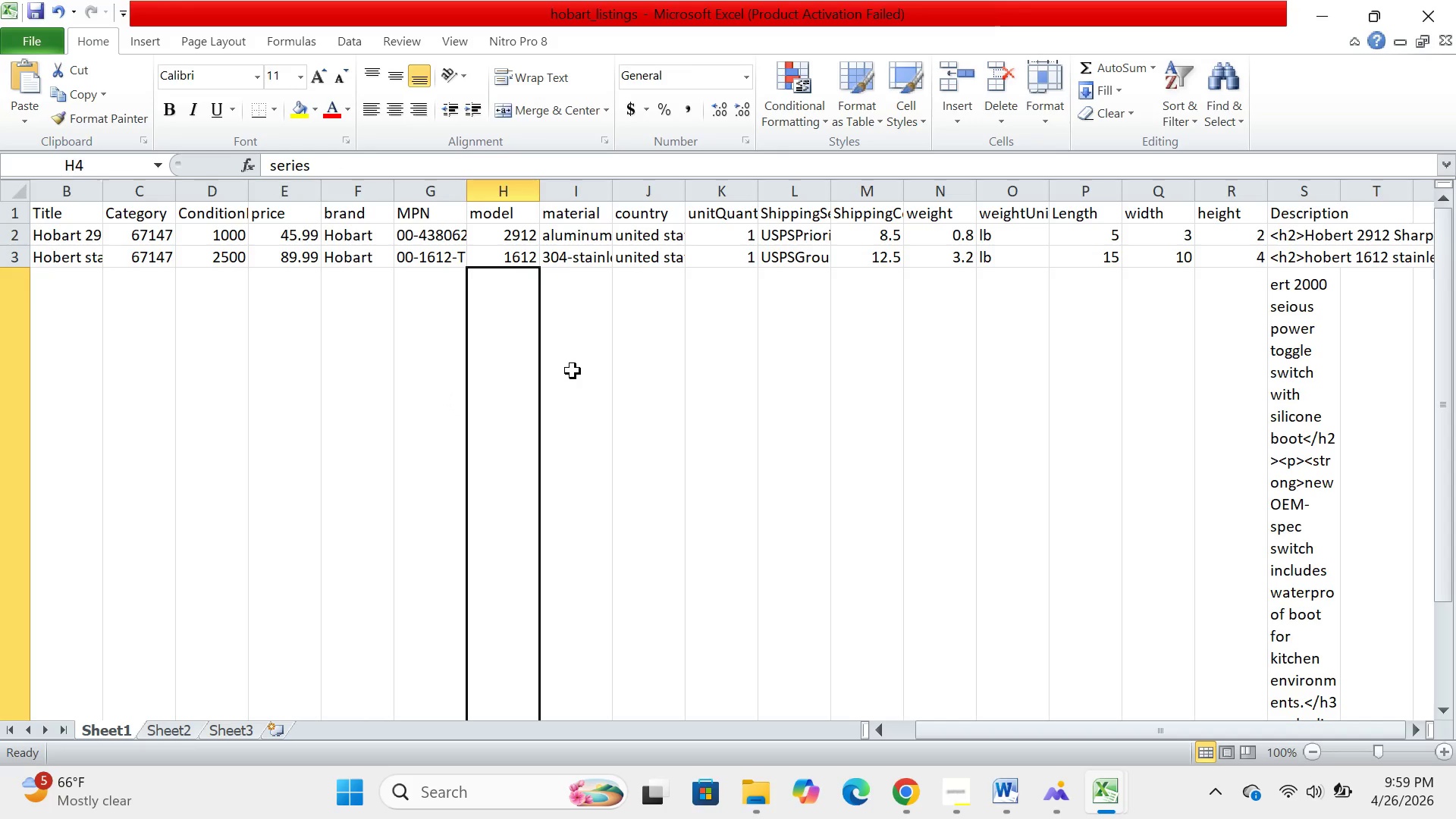 
left_click([575, 371])
 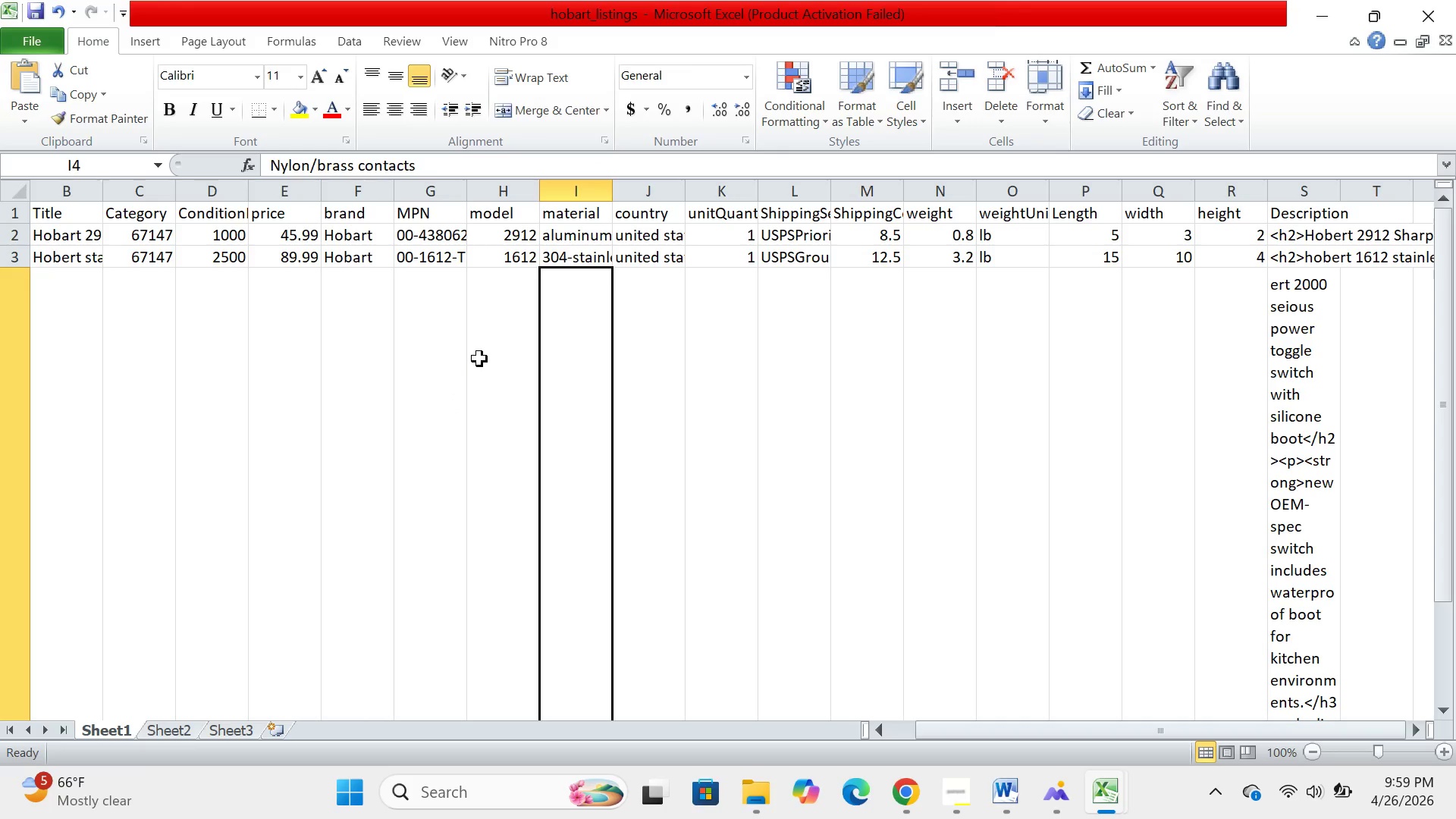 
left_click([479, 359])
 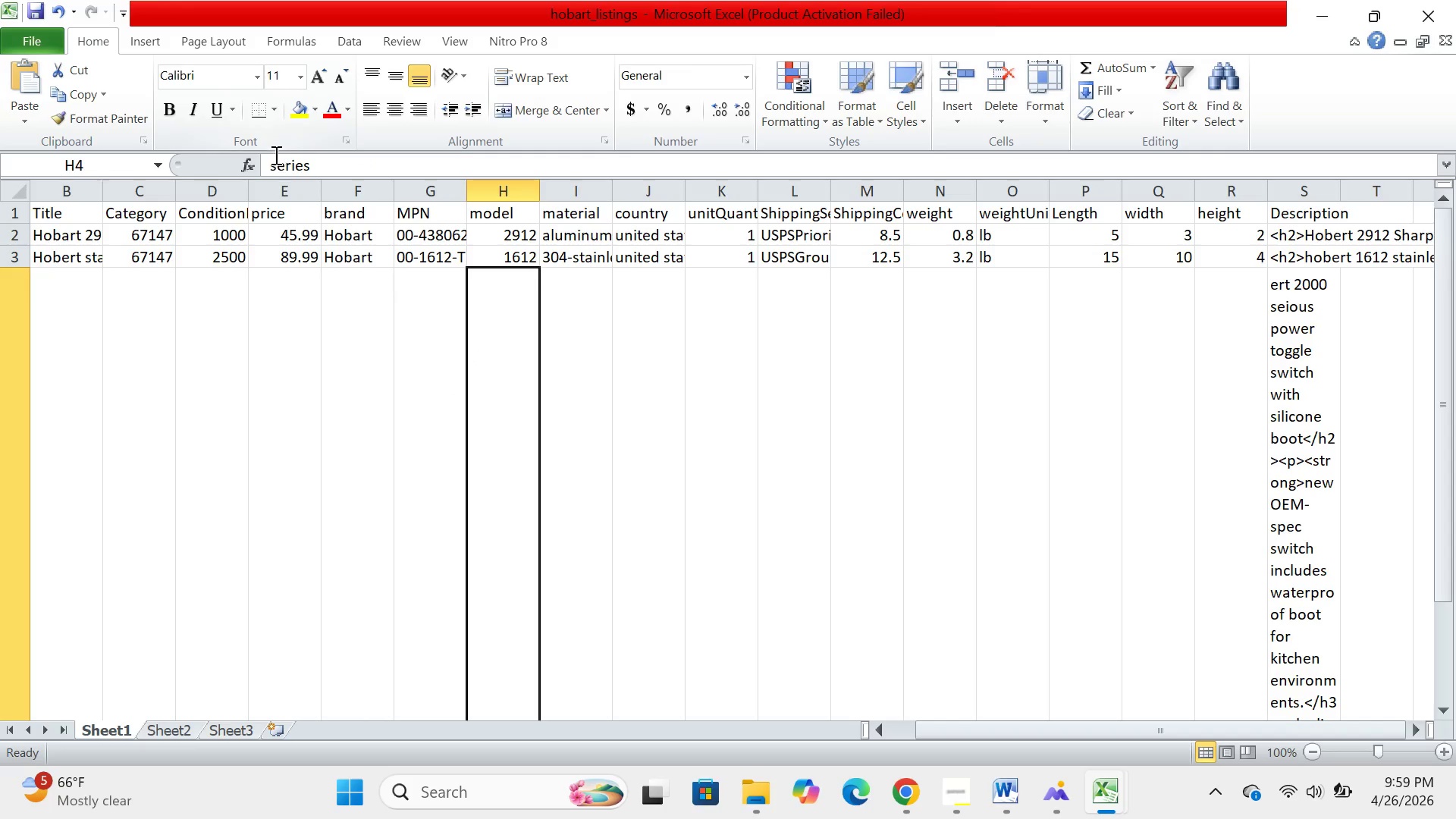 
left_click([278, 168])
 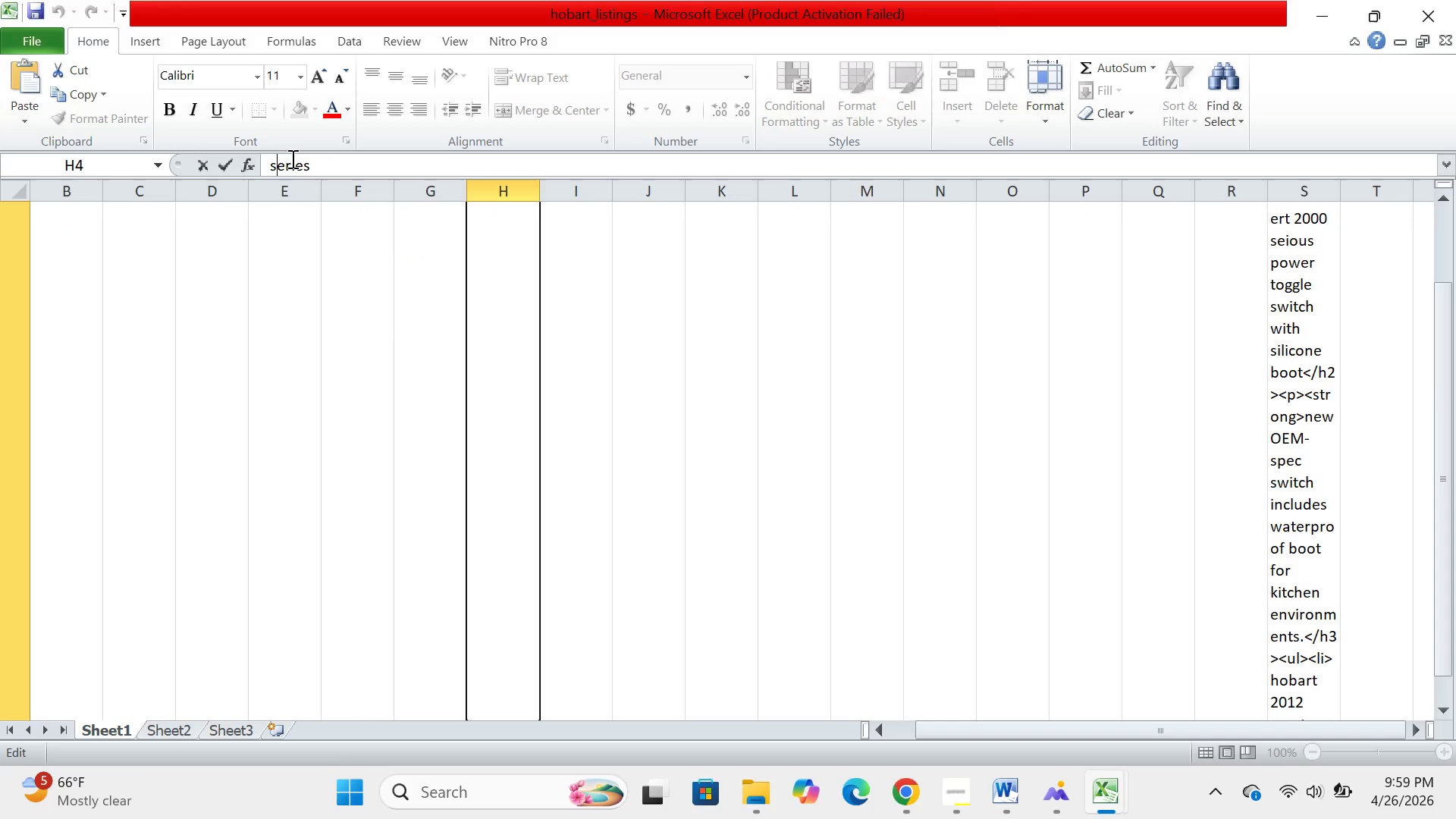 
key(Enter)
 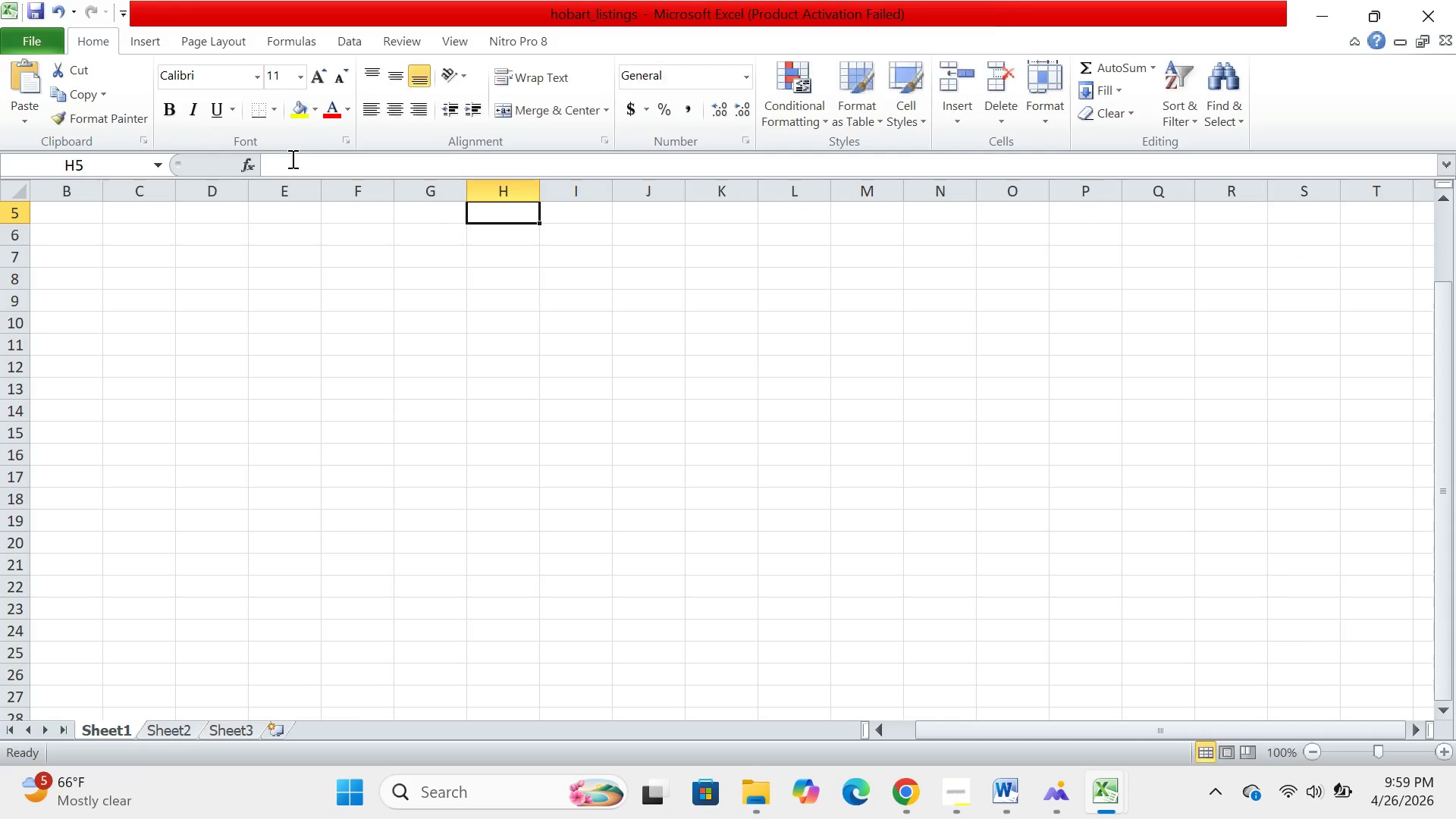 
key(CapsLock)
 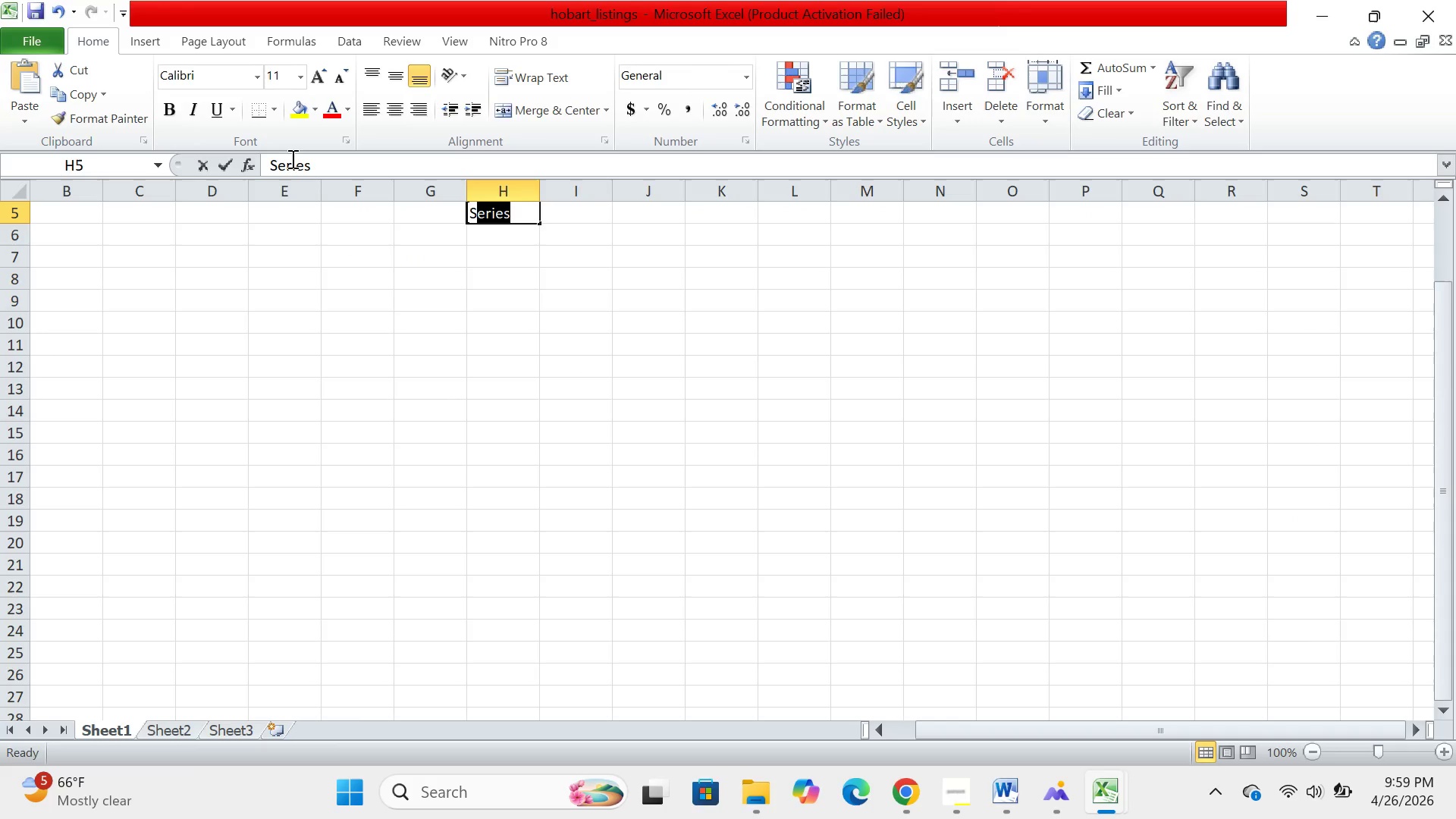 
key(S)
 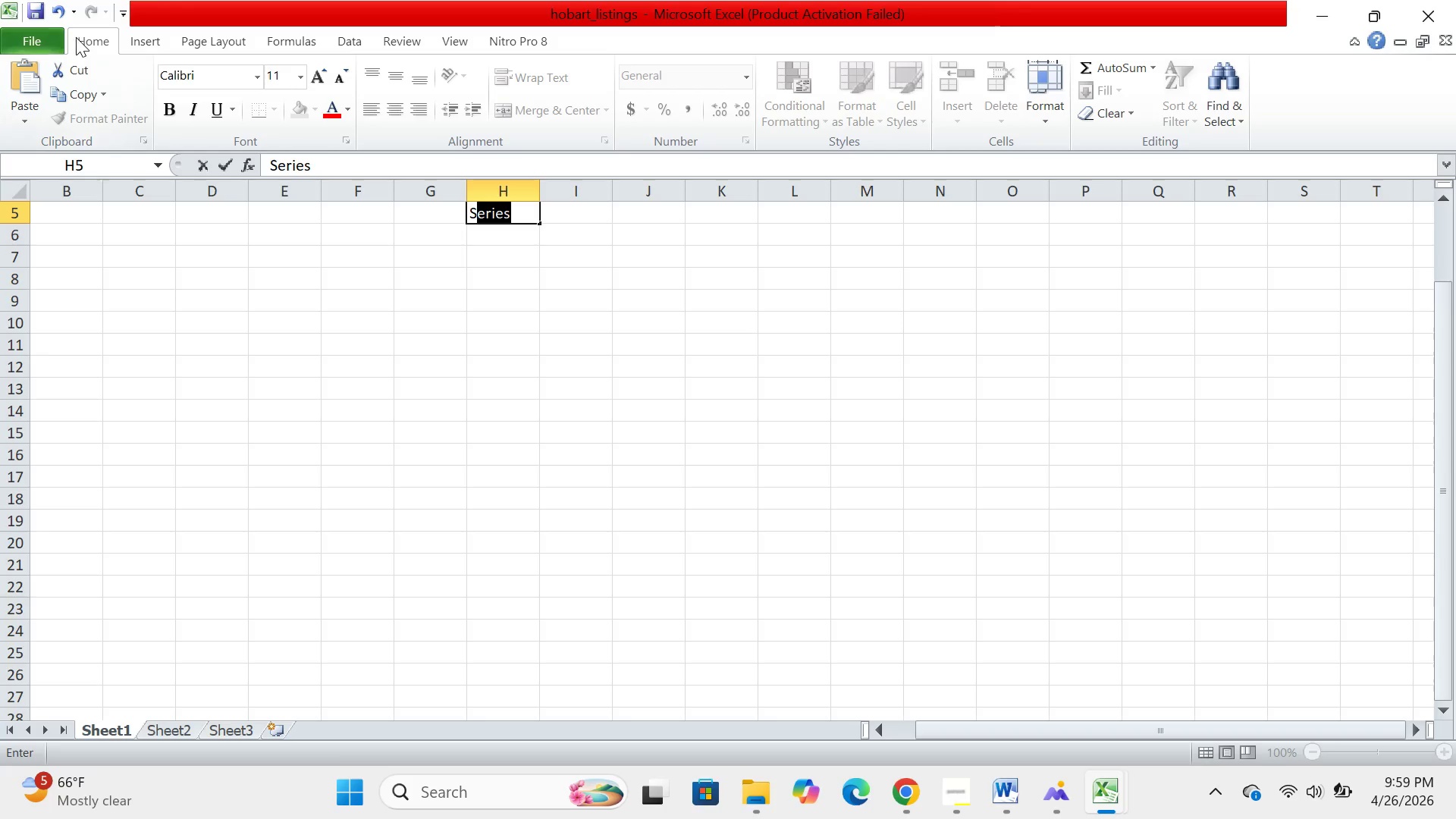 
left_click([59, 7])
 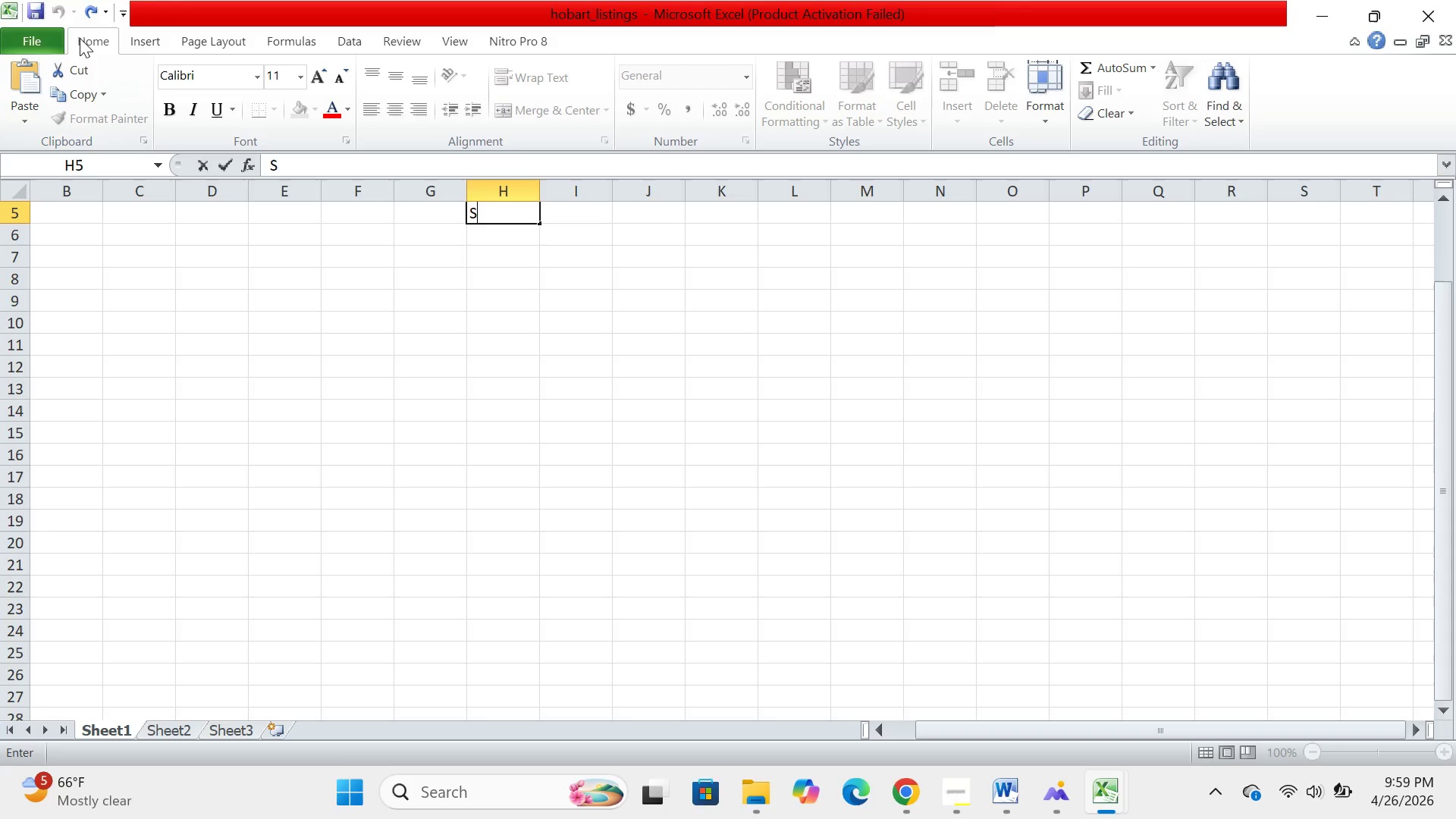 
left_click([54, 8])
 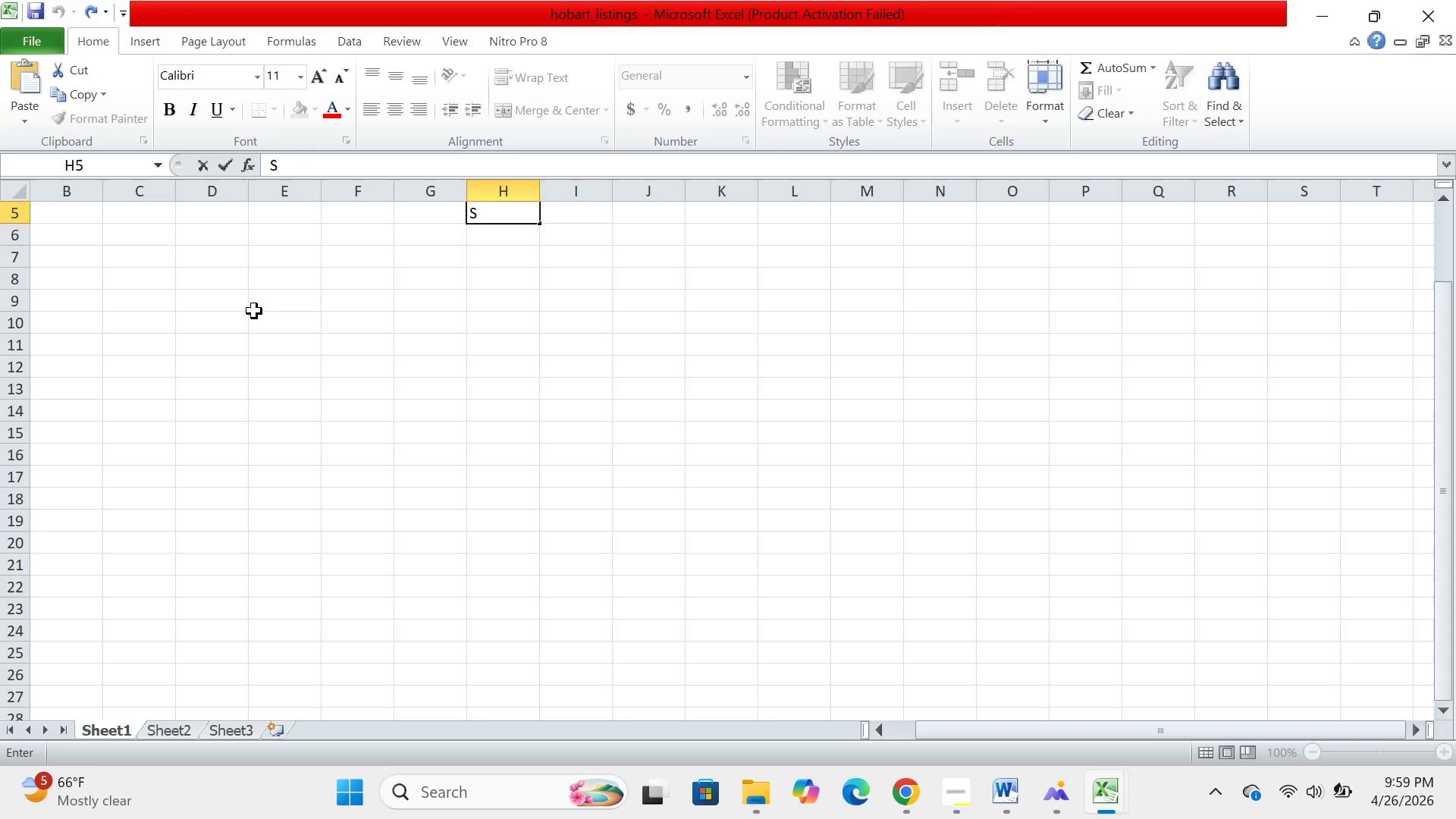 
scroll: coordinate [254, 311], scroll_direction: up, amount: 3.0
 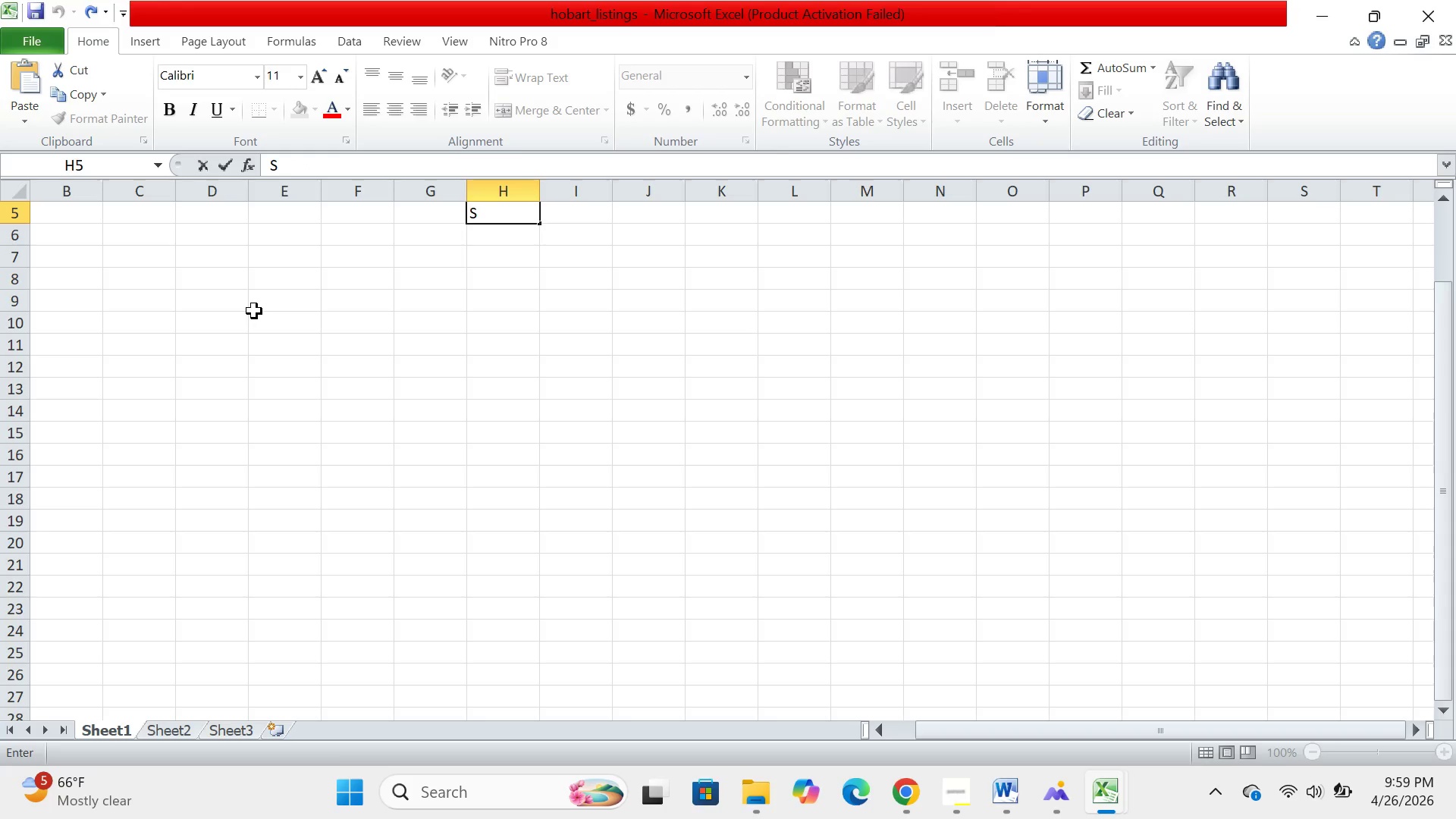 
key(Enter)
 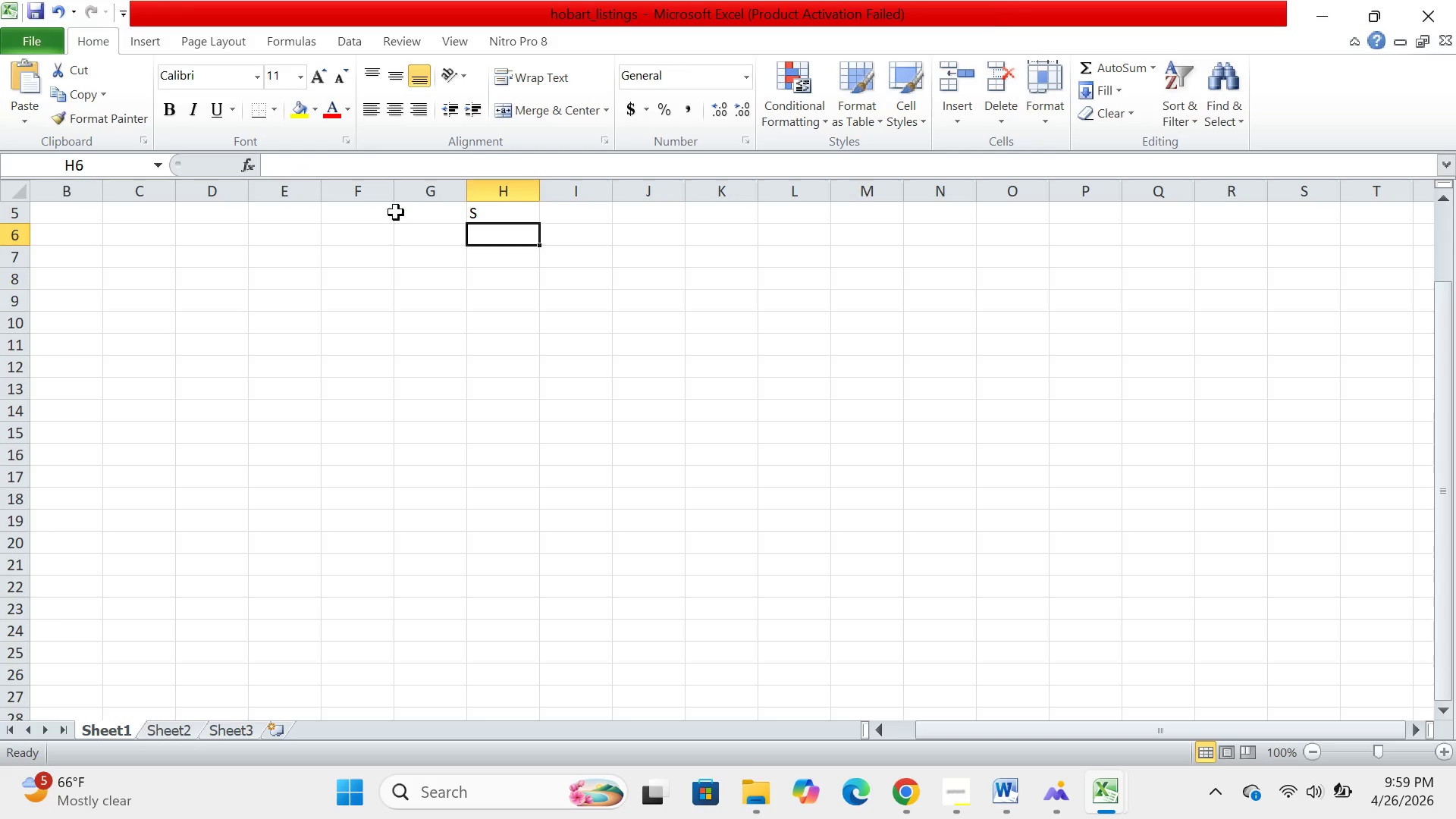 
left_click([499, 215])
 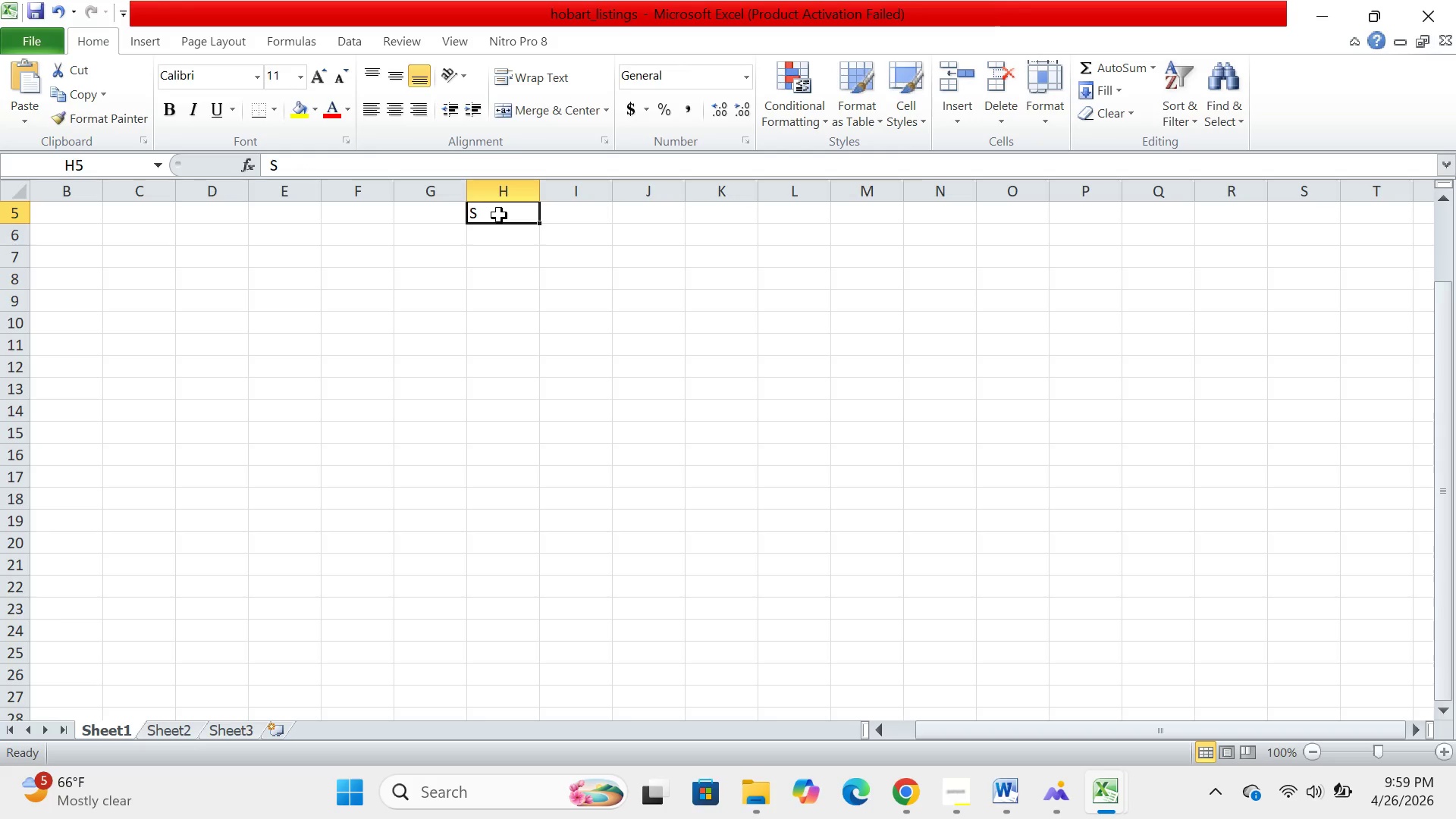 
key(Backspace)
 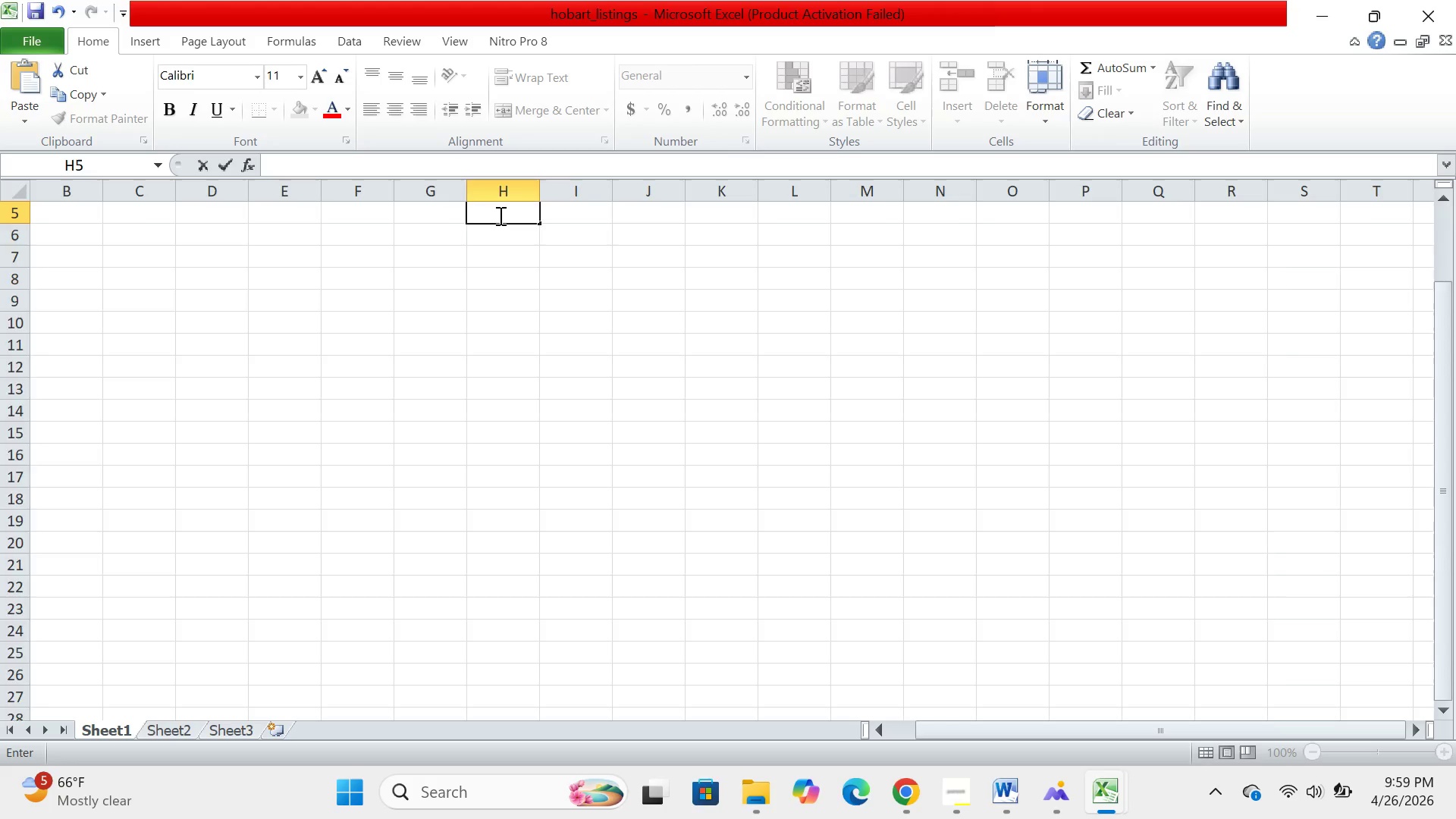 
scroll: coordinate [499, 215], scroll_direction: up, amount: 3.0
 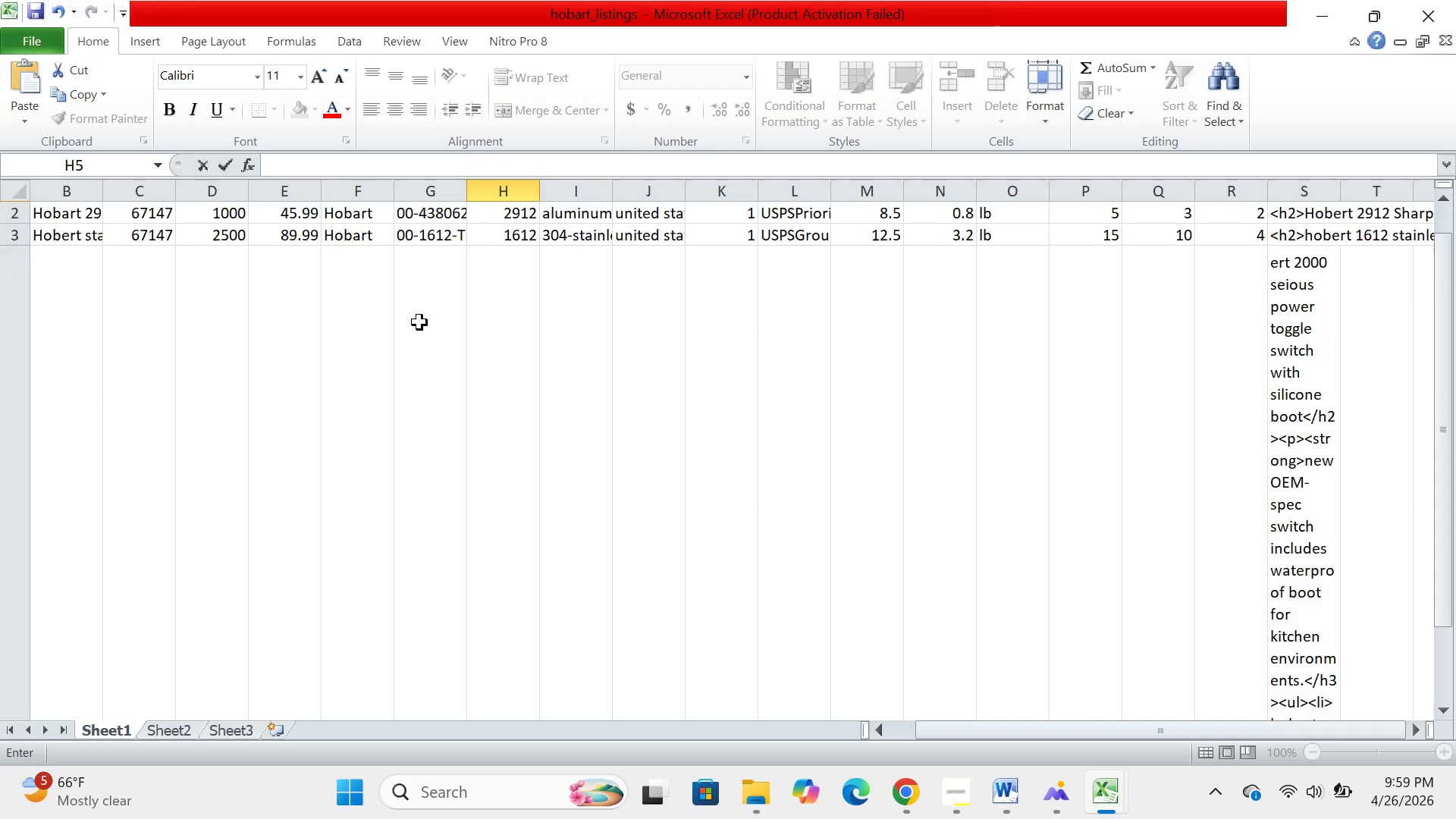 
left_click([419, 322])
 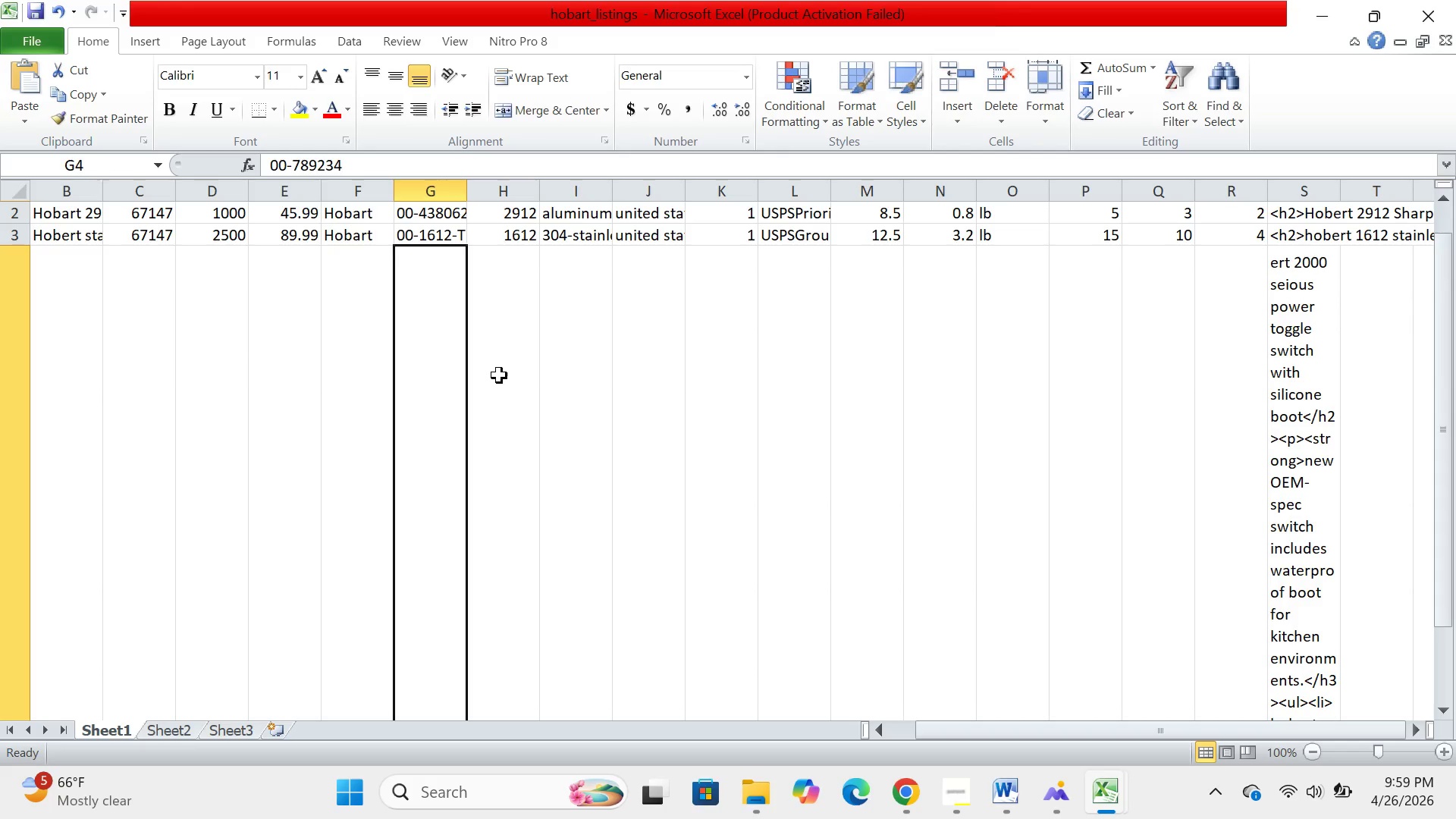 
left_click([355, 372])
 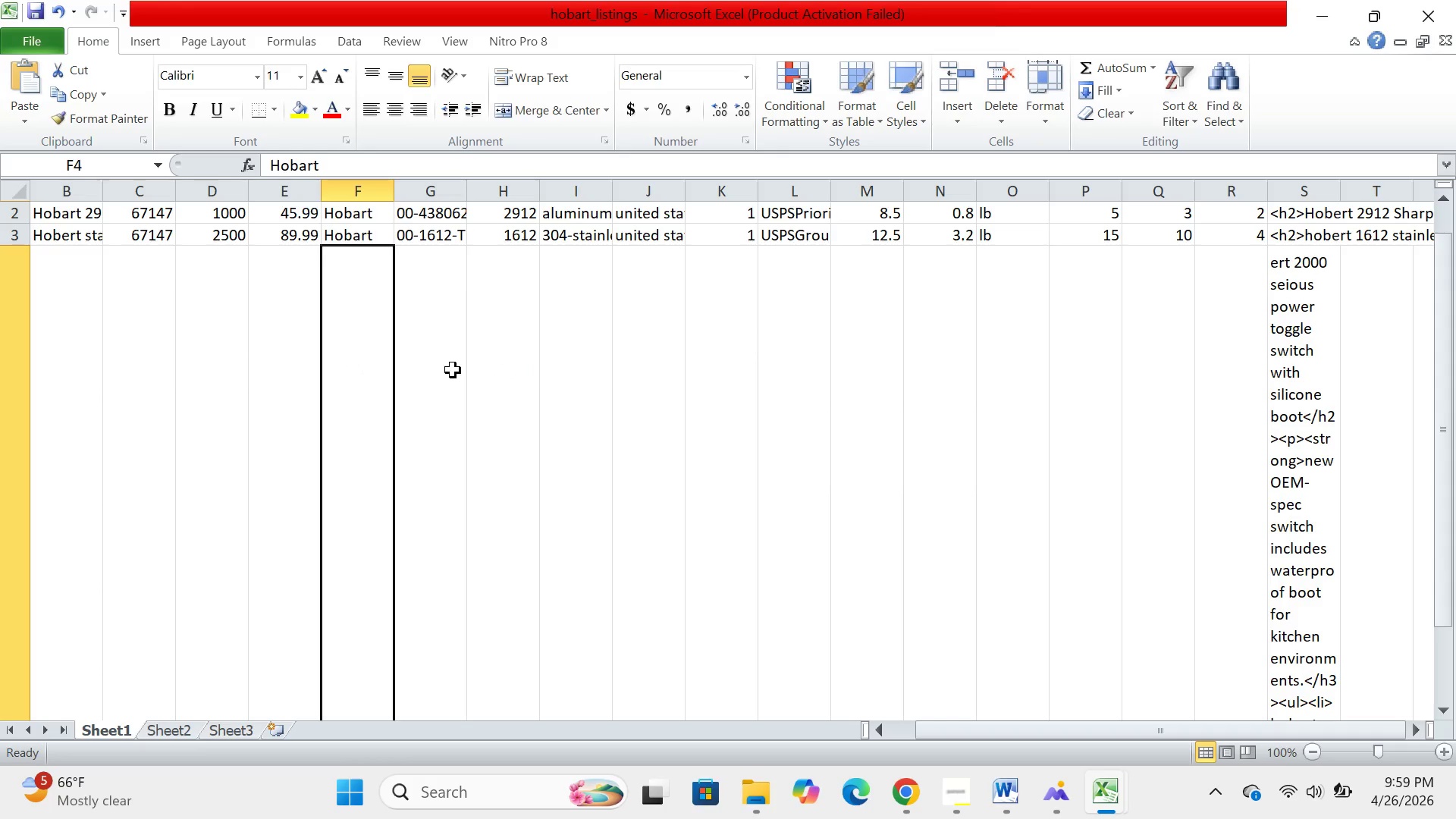 
left_click([453, 370])
 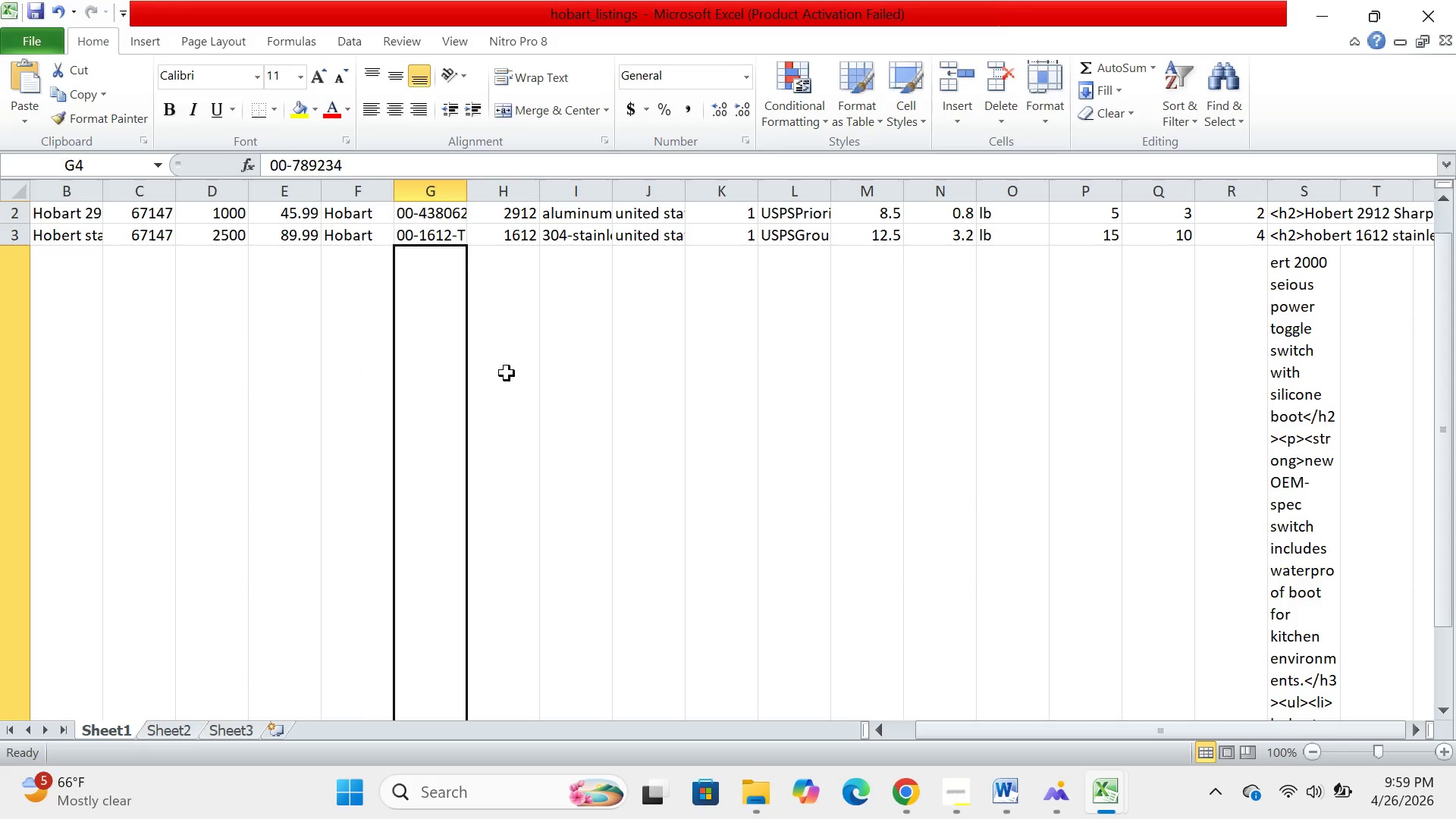 
left_click([507, 373])
 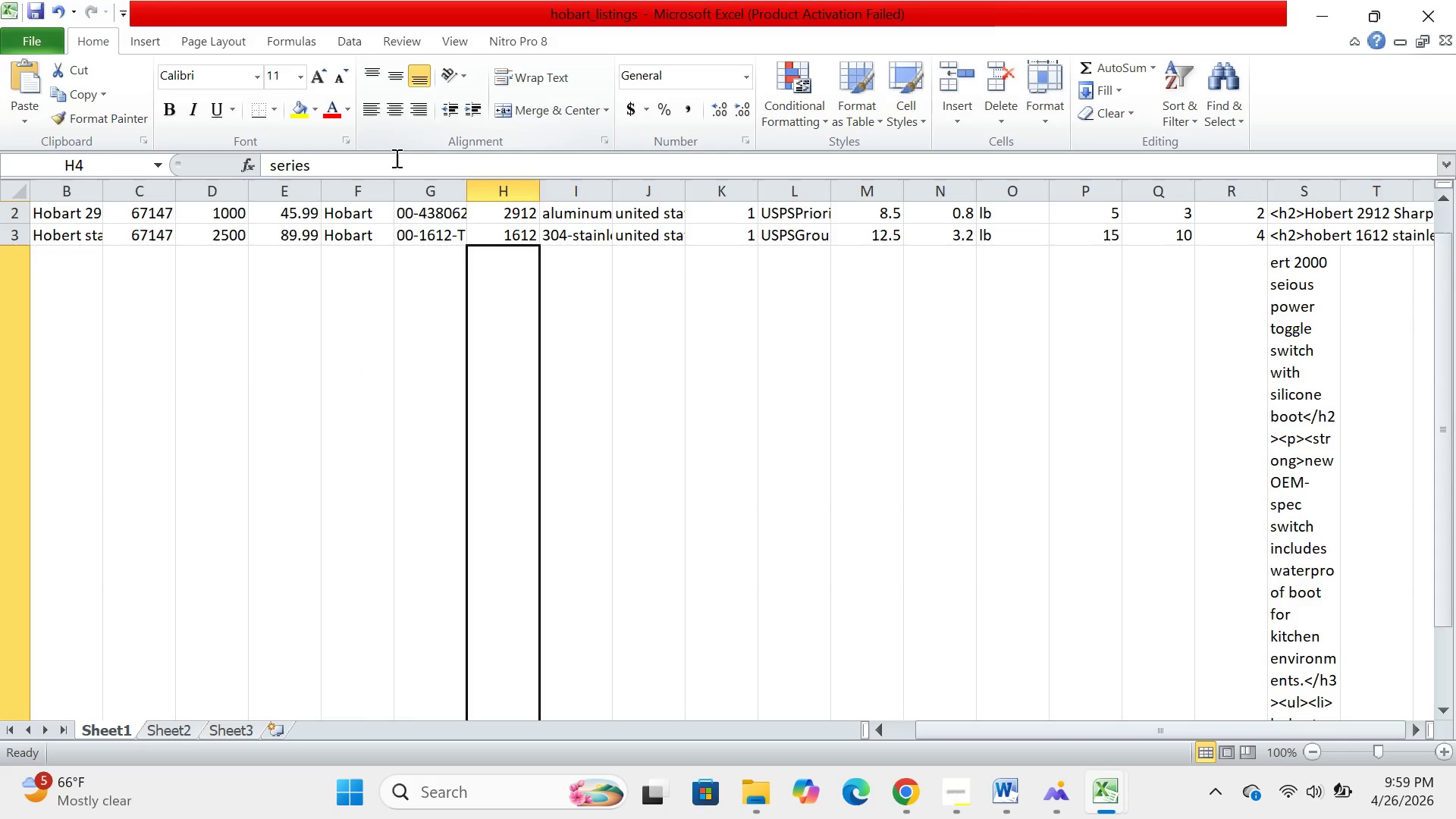 
left_click([389, 158])
 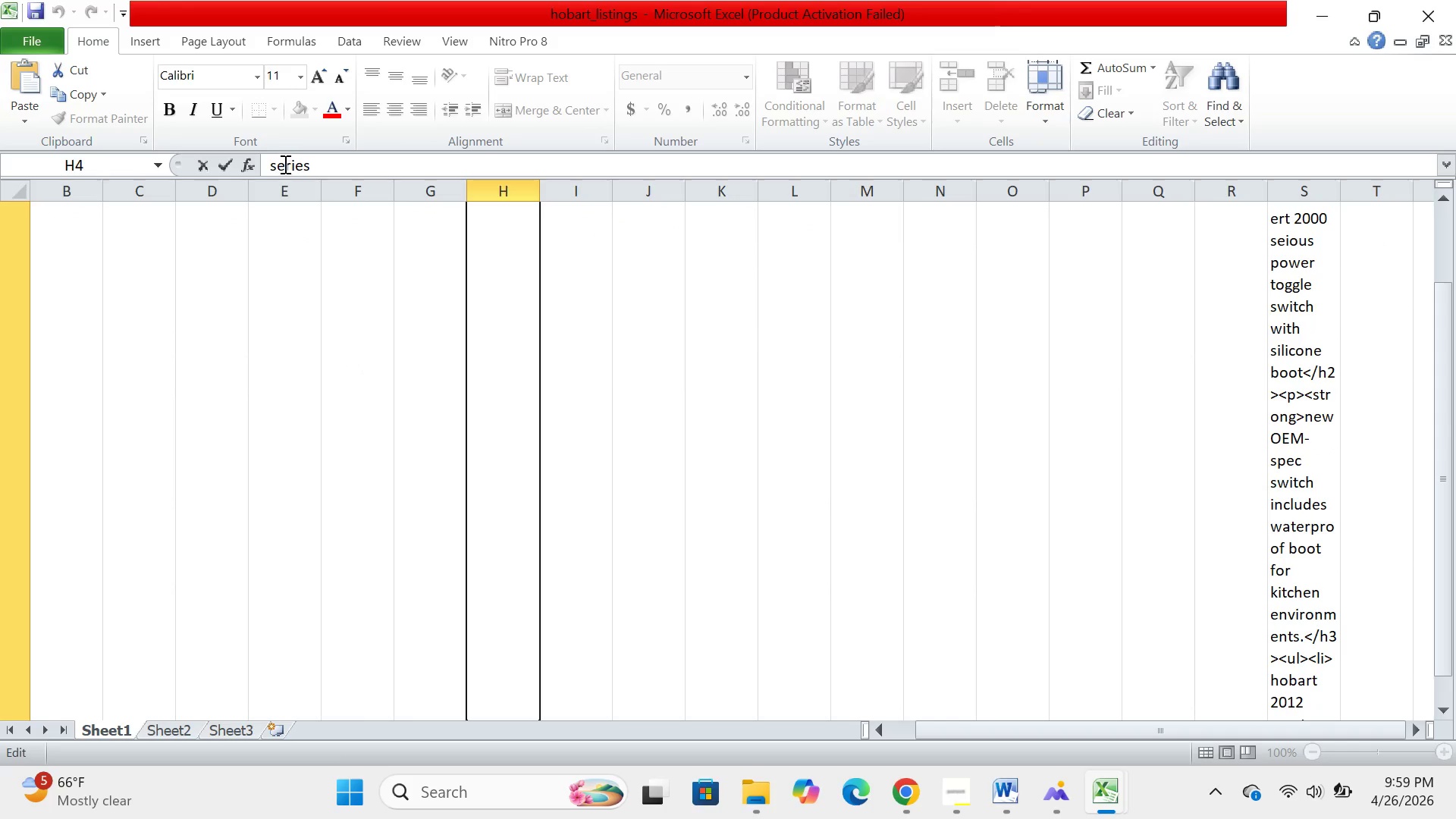 
left_click([280, 164])
 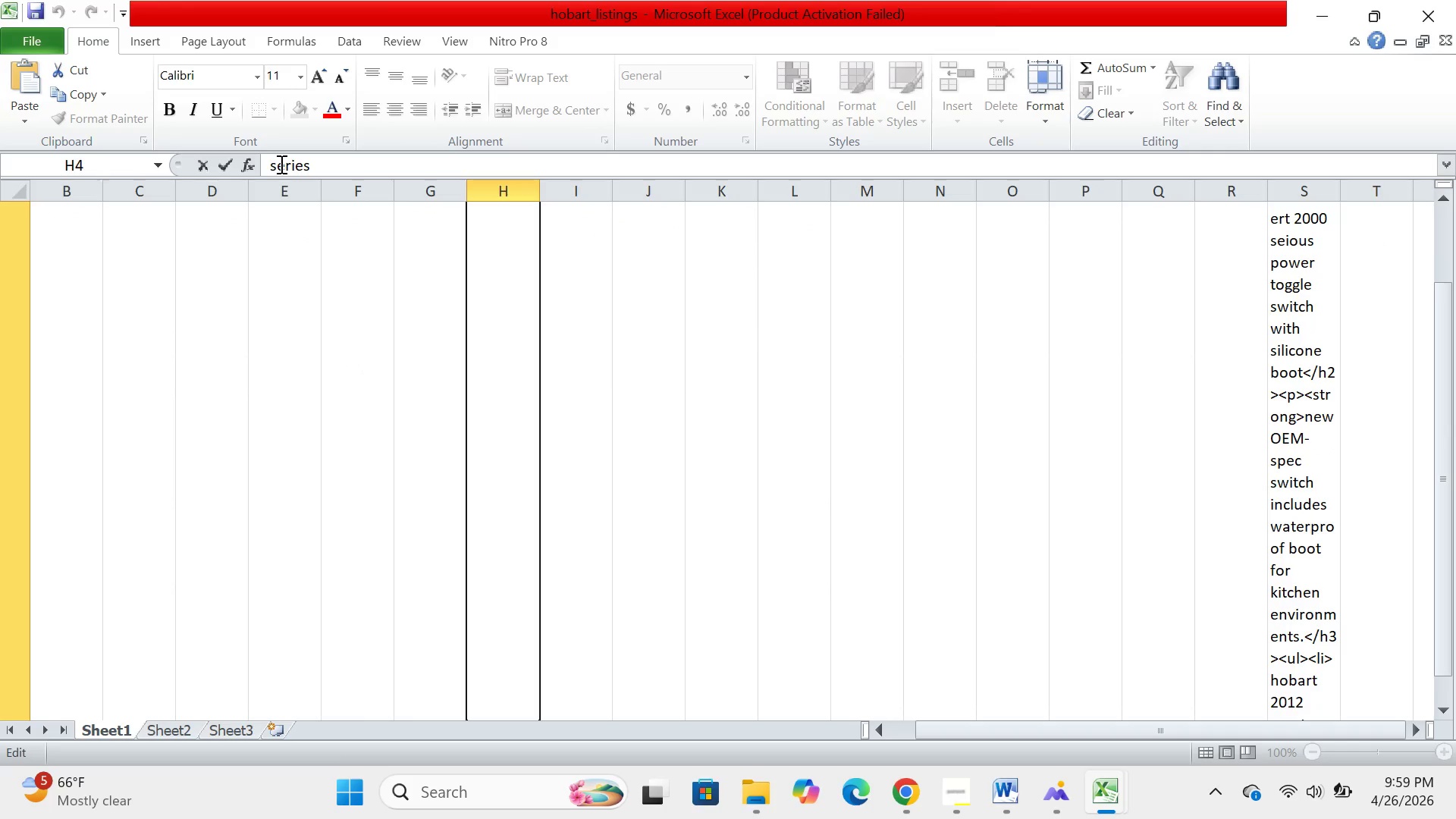 
key(Backspace)
 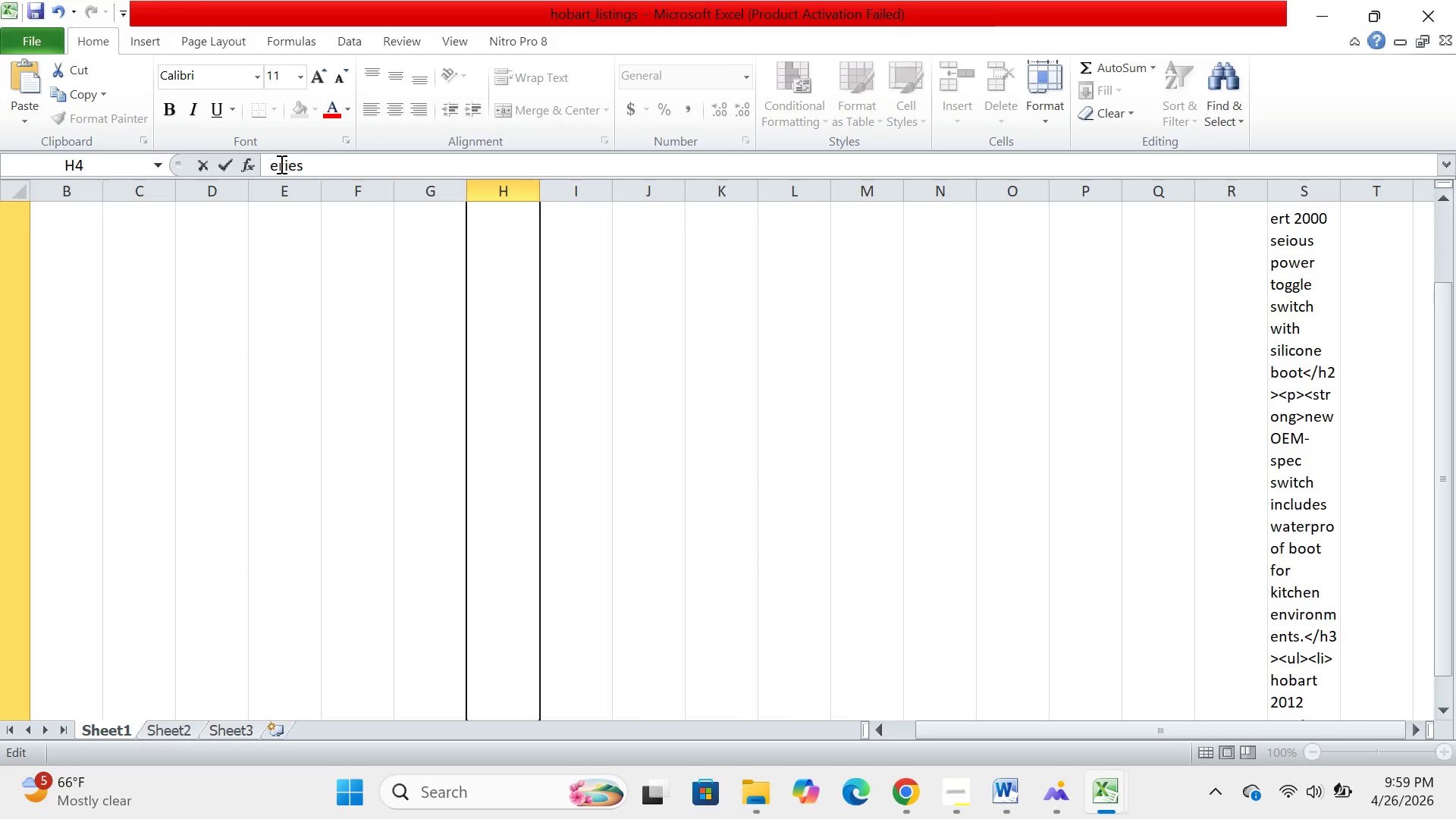 
key(S)
 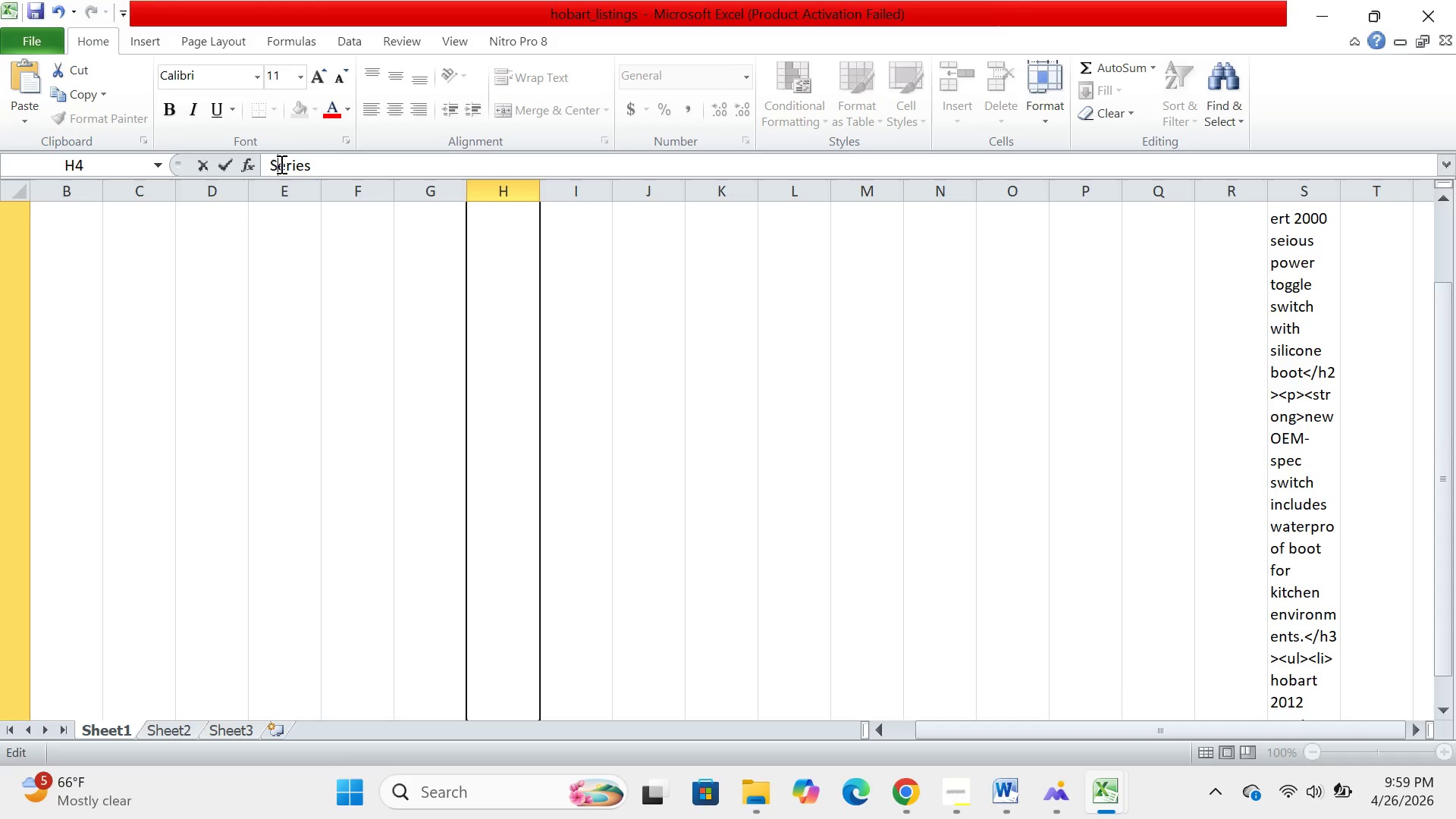 
key(CapsLock)
 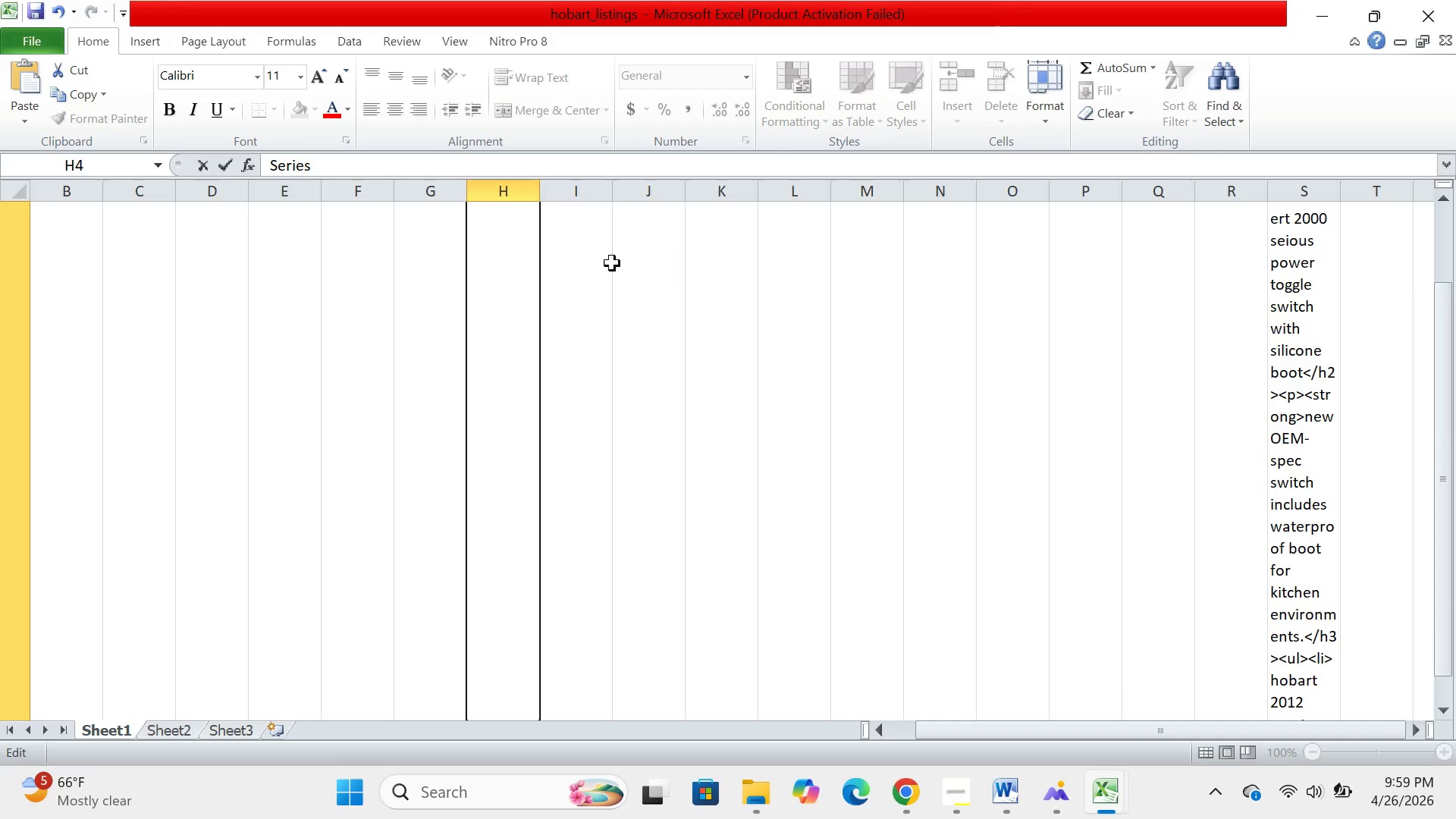 
left_click([578, 249])
 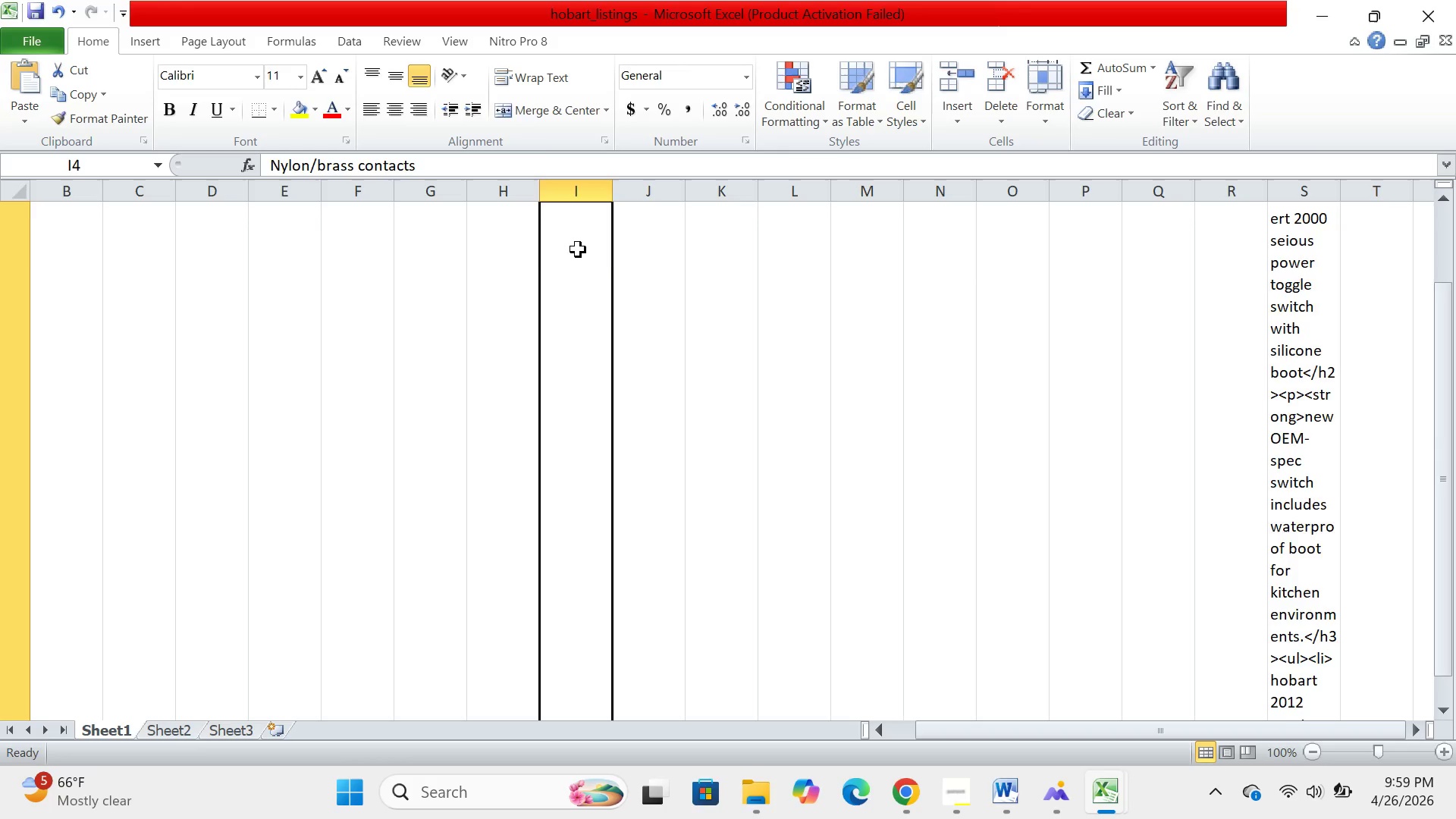 
scroll: coordinate [578, 249], scroll_direction: up, amount: 3.0
 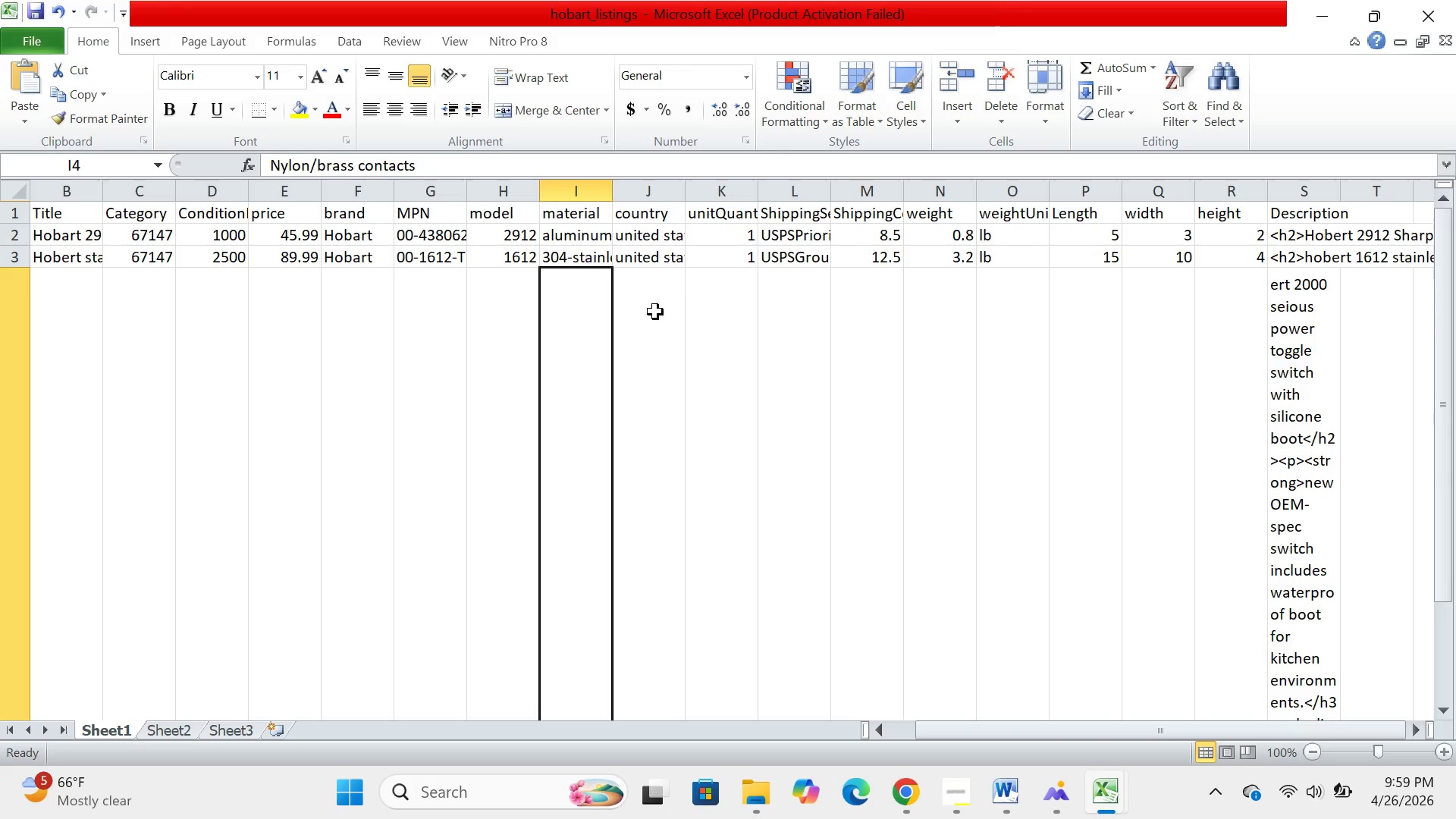 
left_click([657, 312])
 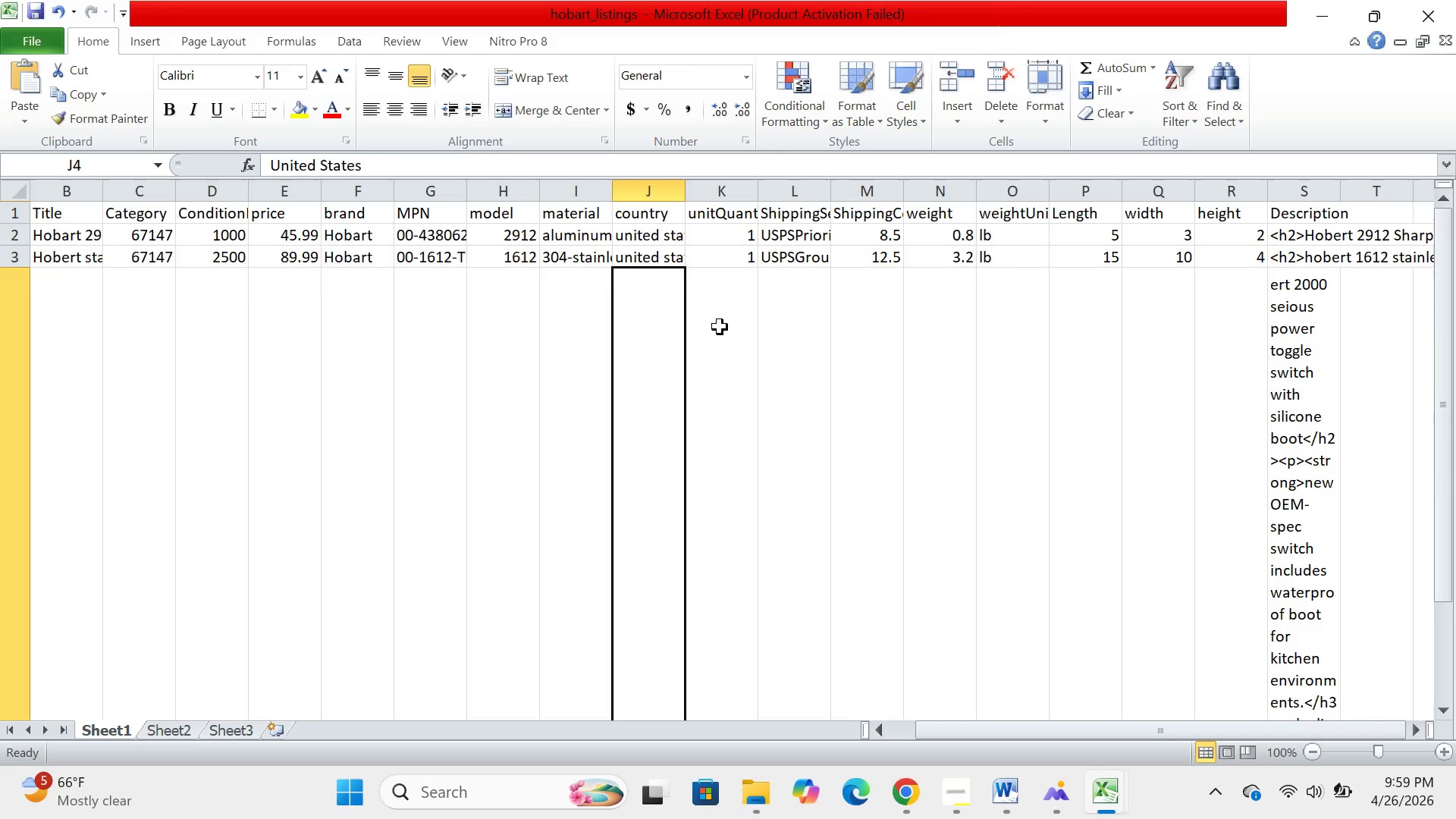 
left_click([720, 328])
 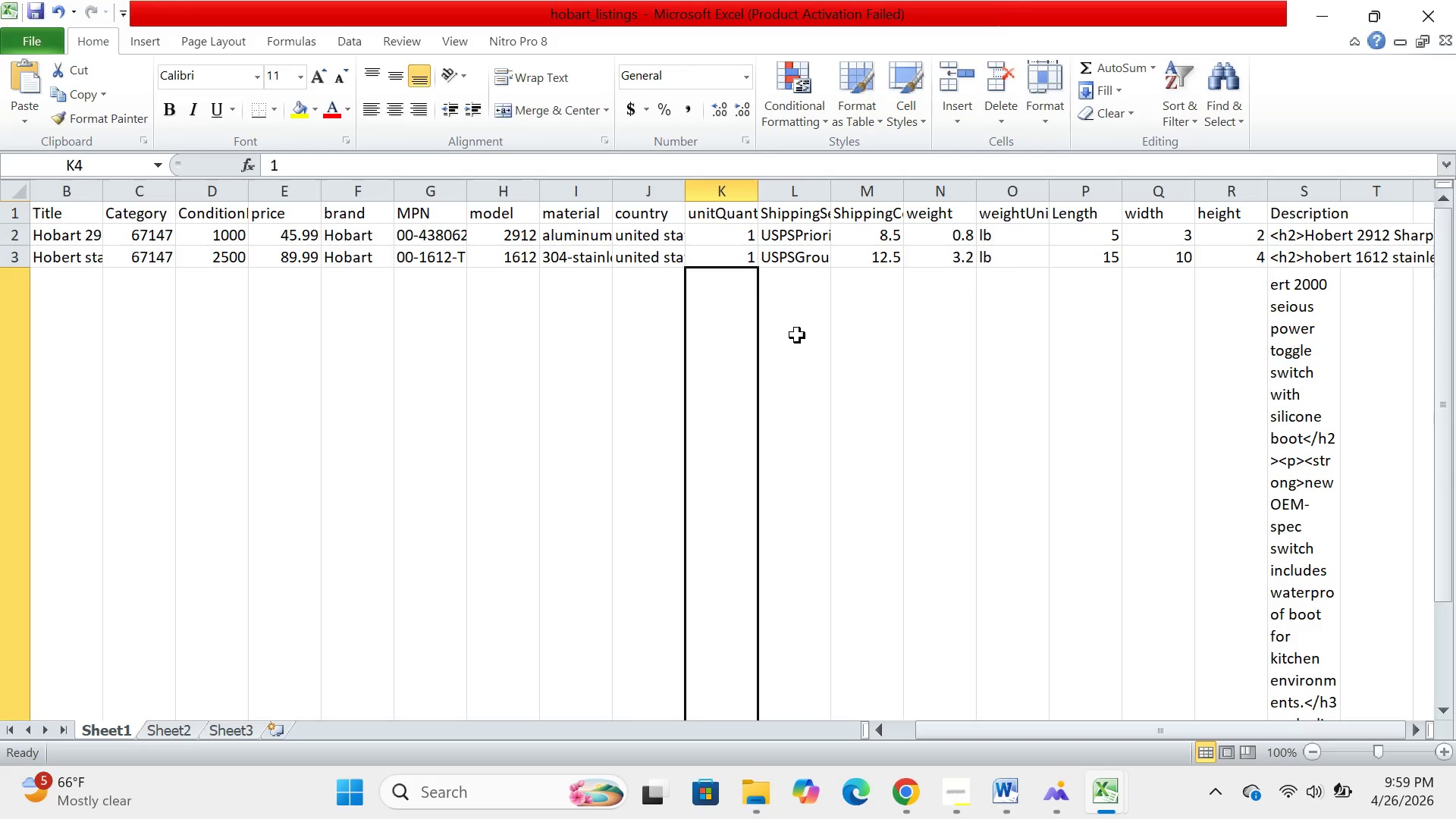 
left_click([797, 335])
 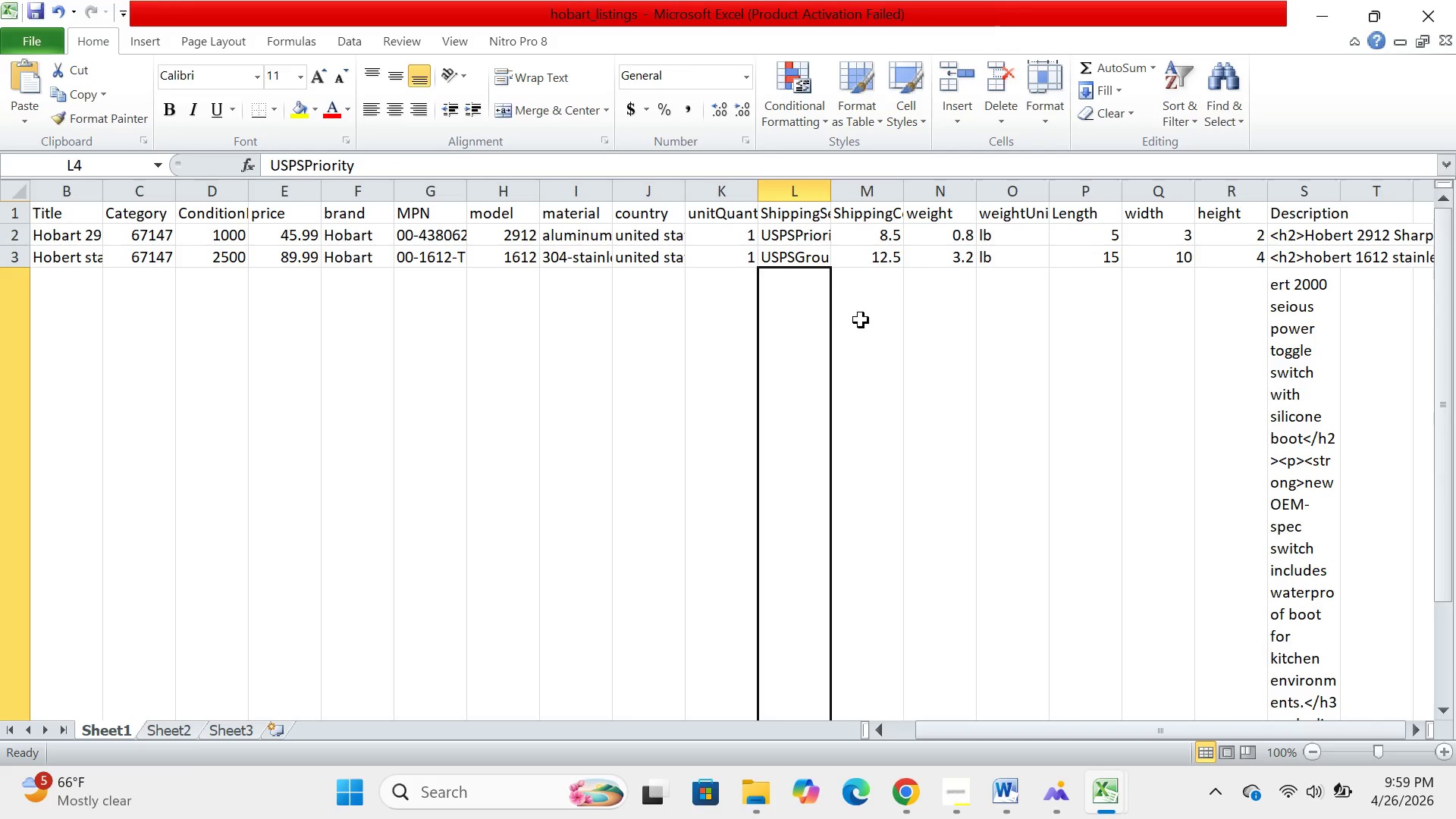 
left_click([886, 323])
 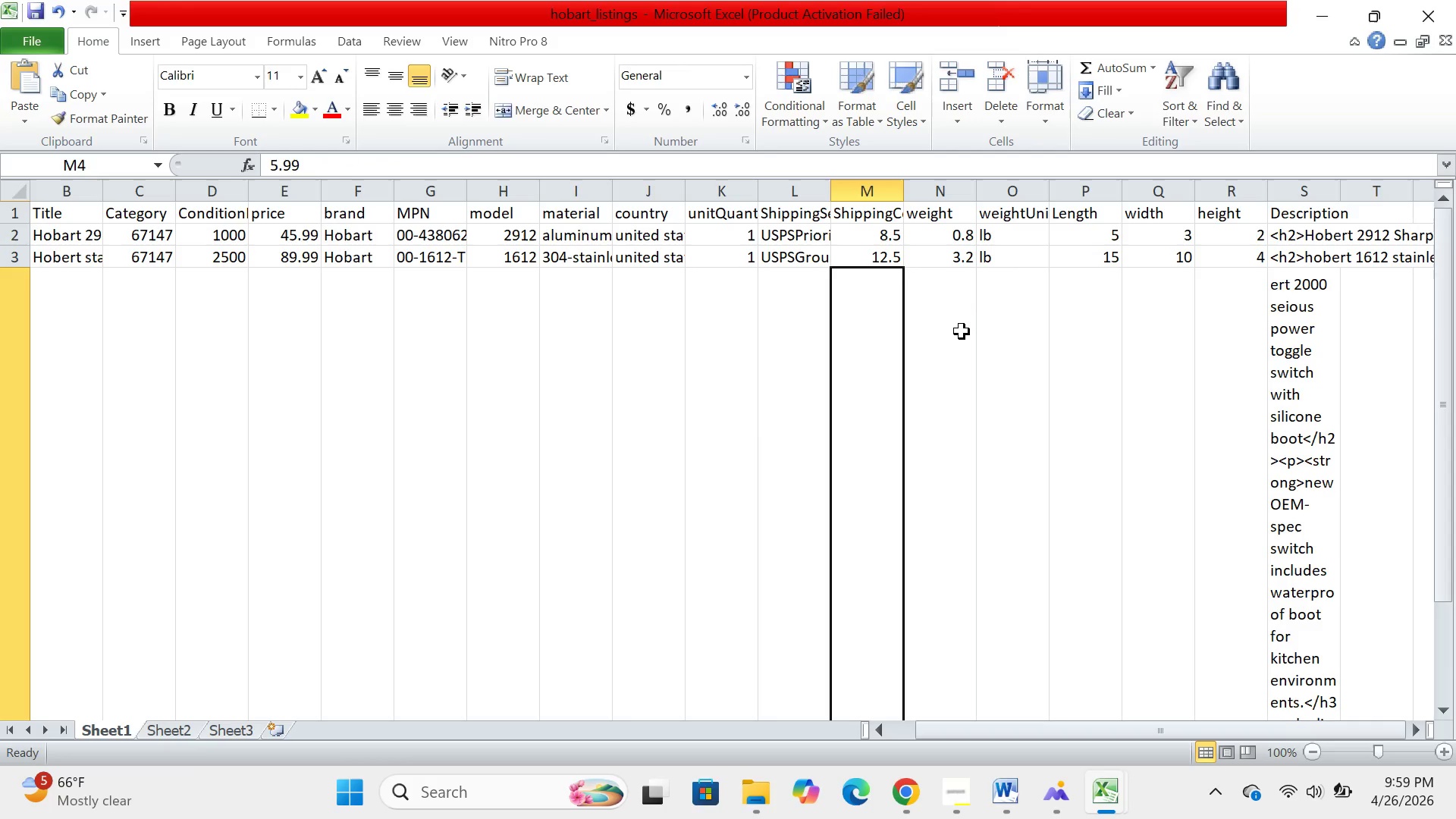 
left_click([959, 334])
 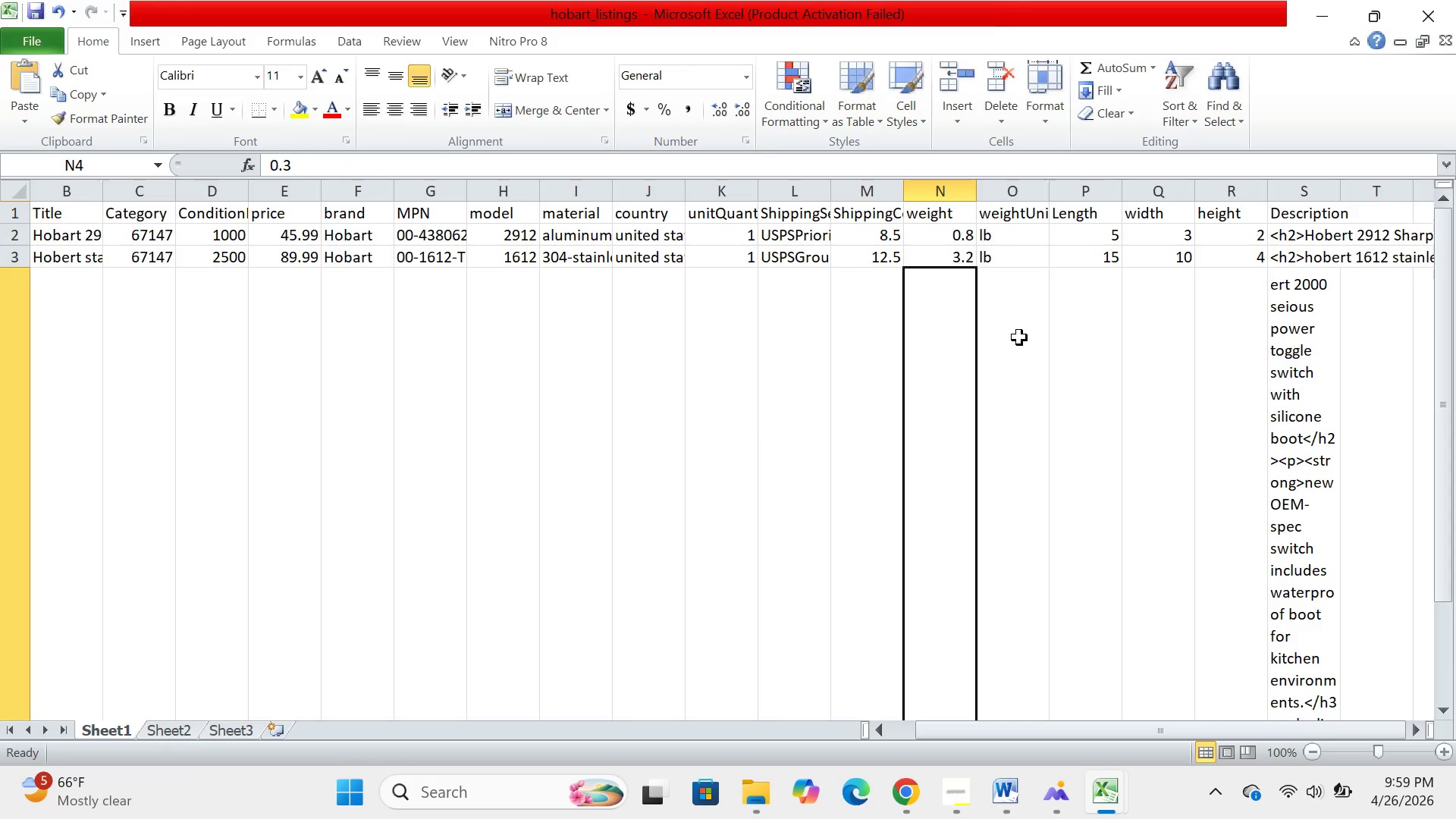 
left_click([1020, 337])
 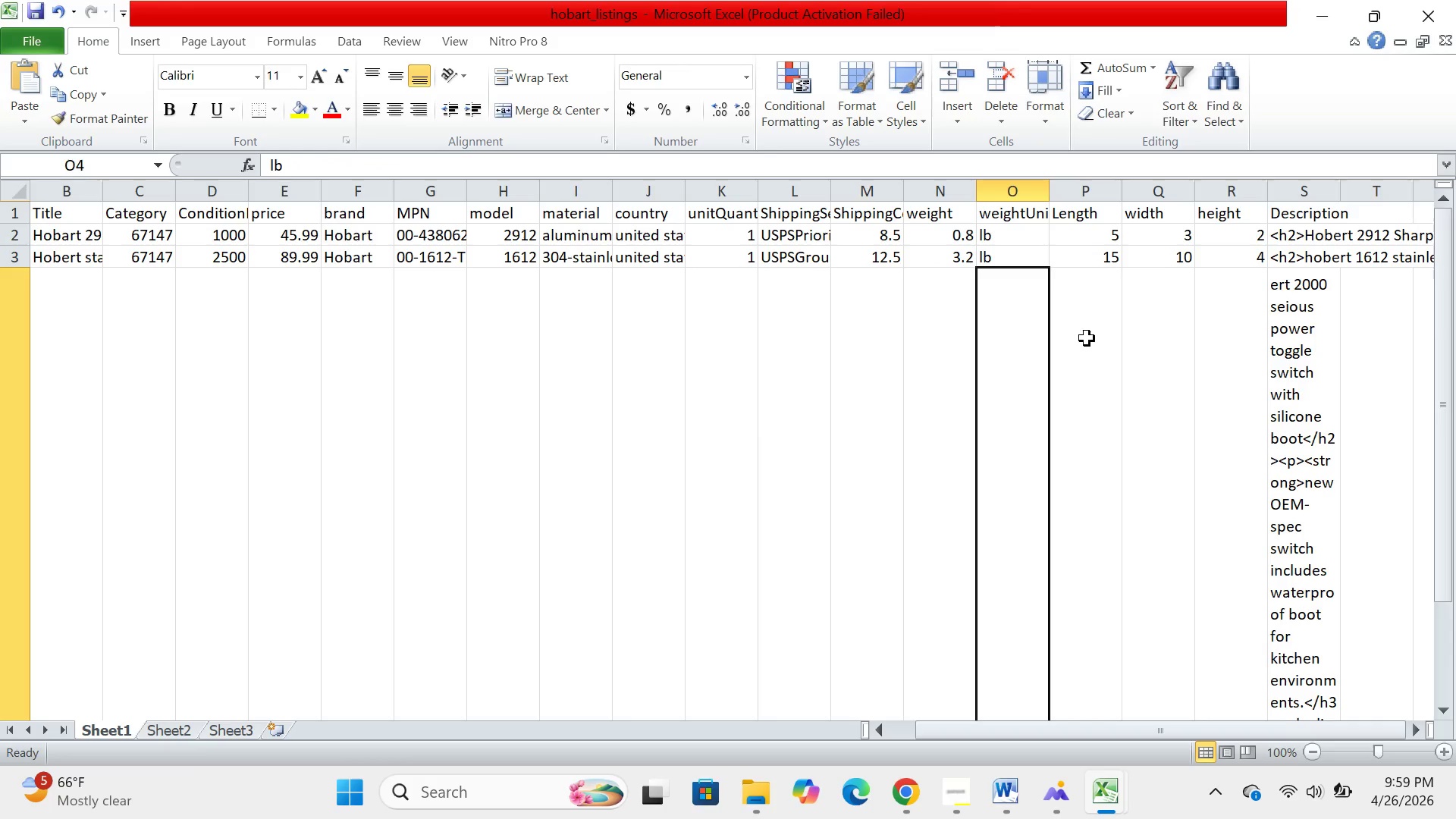 
left_click([1087, 340])
 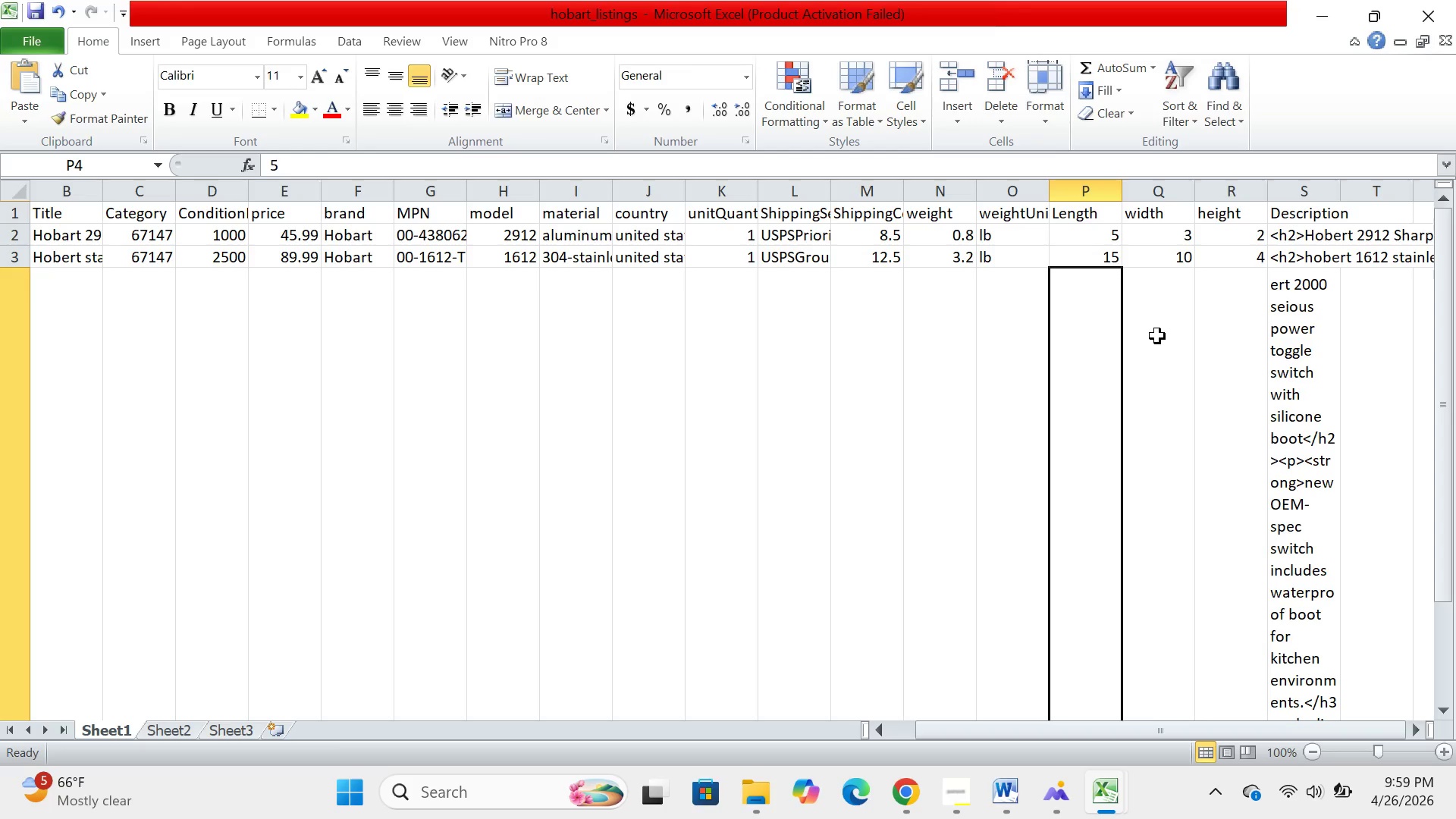 
left_click([1157, 336])
 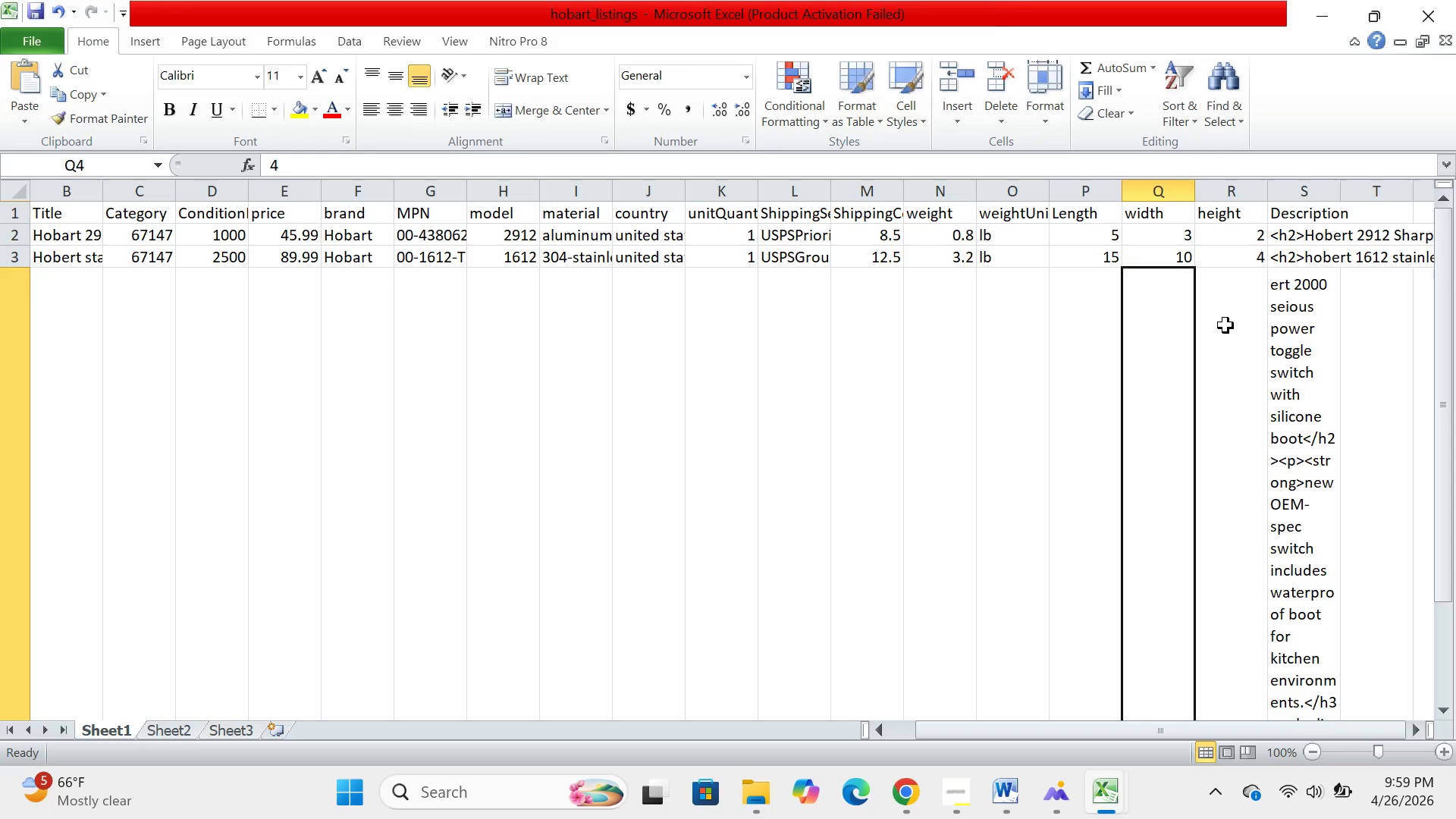 
left_click([1225, 325])
 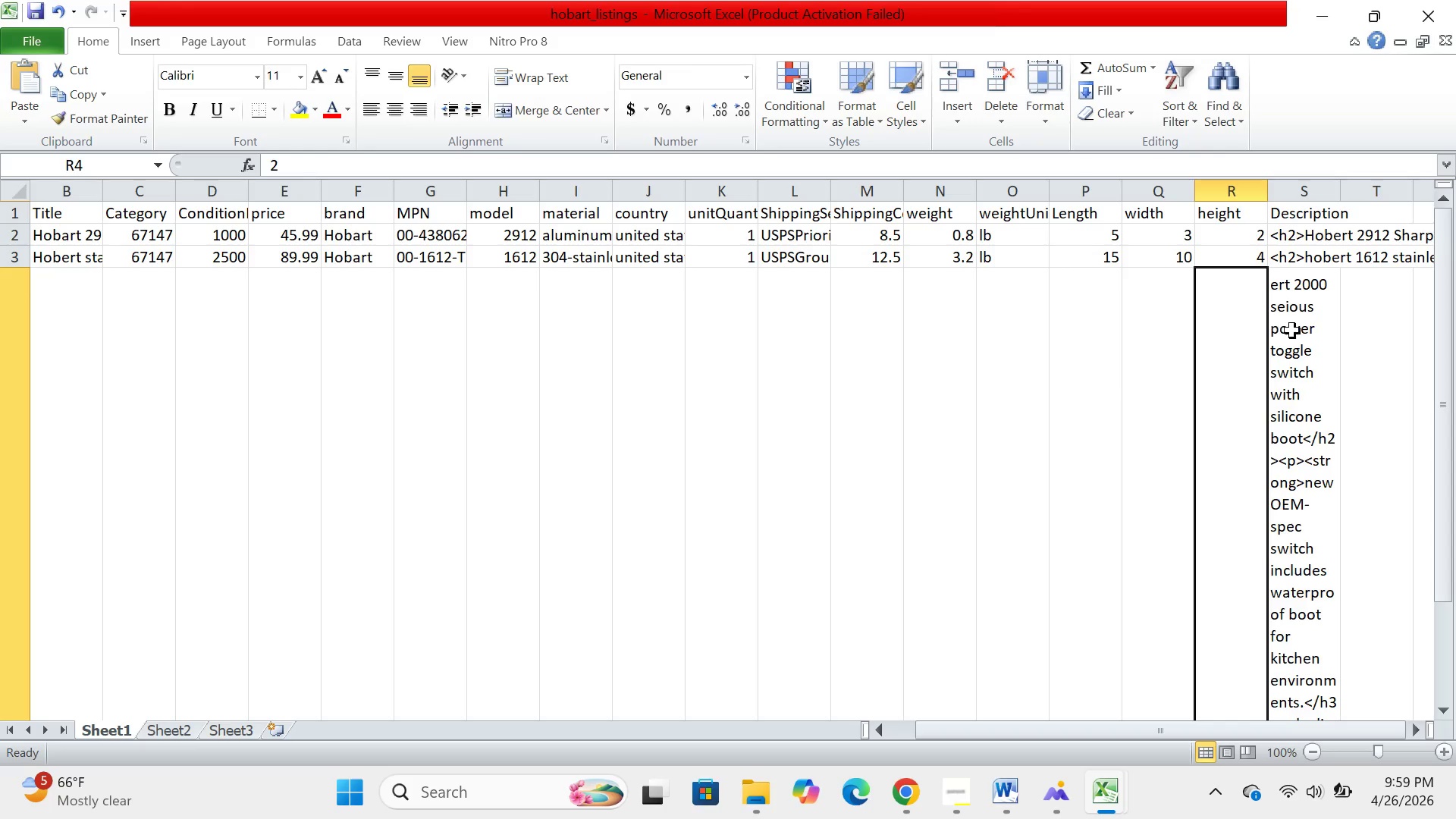 
left_click([1294, 332])
 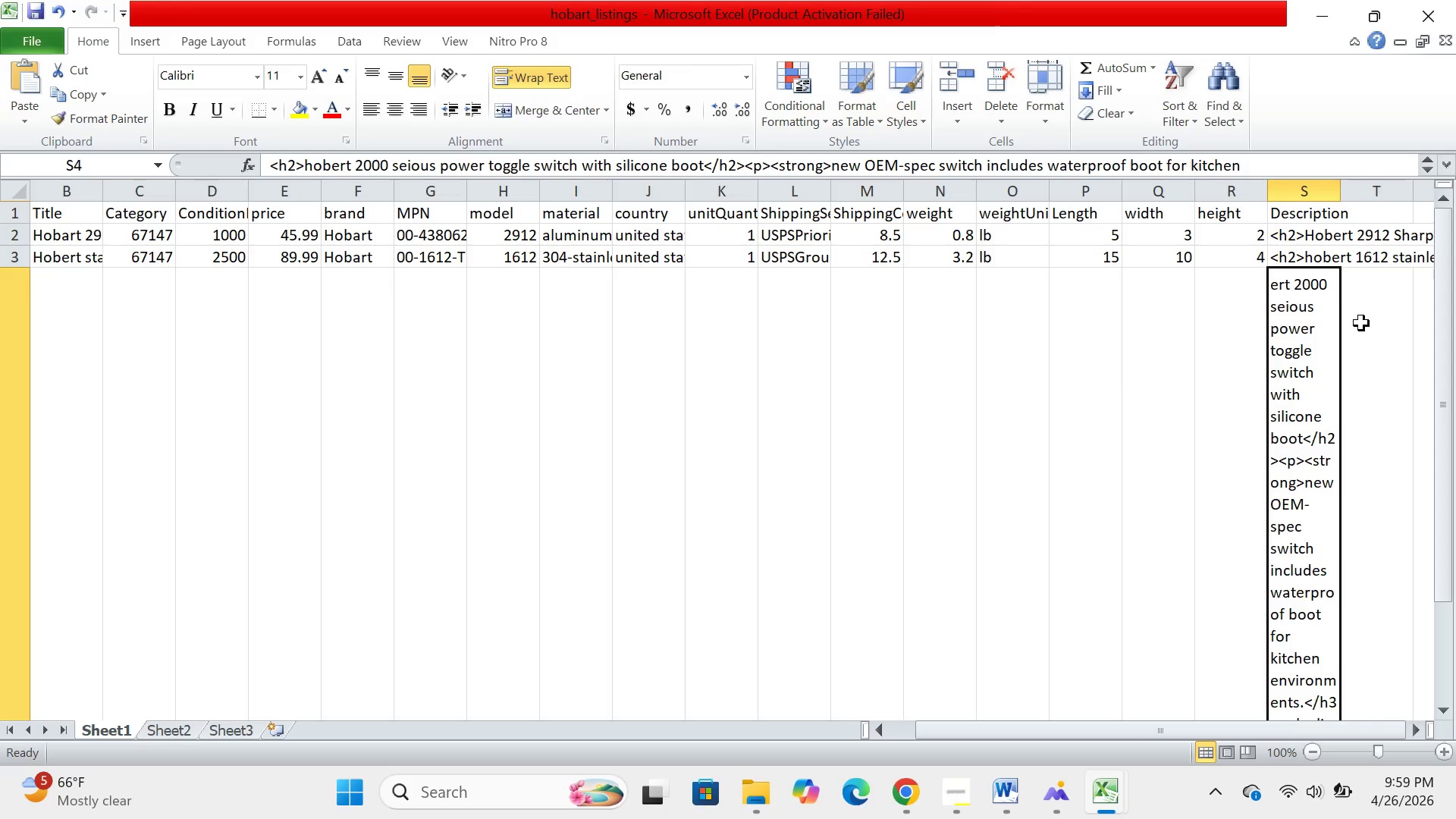 
left_click([1376, 328])
 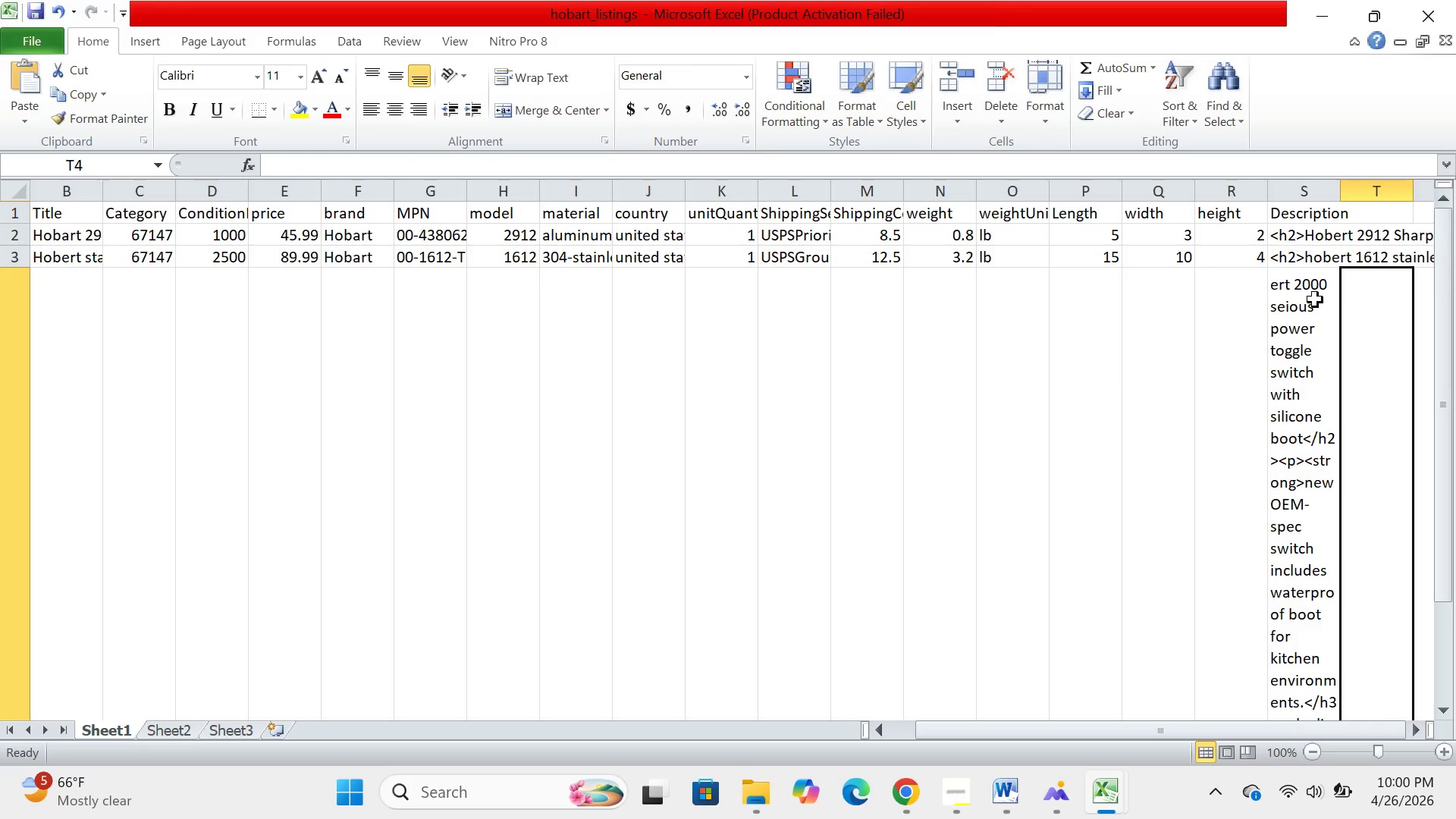 
wait(10.31)
 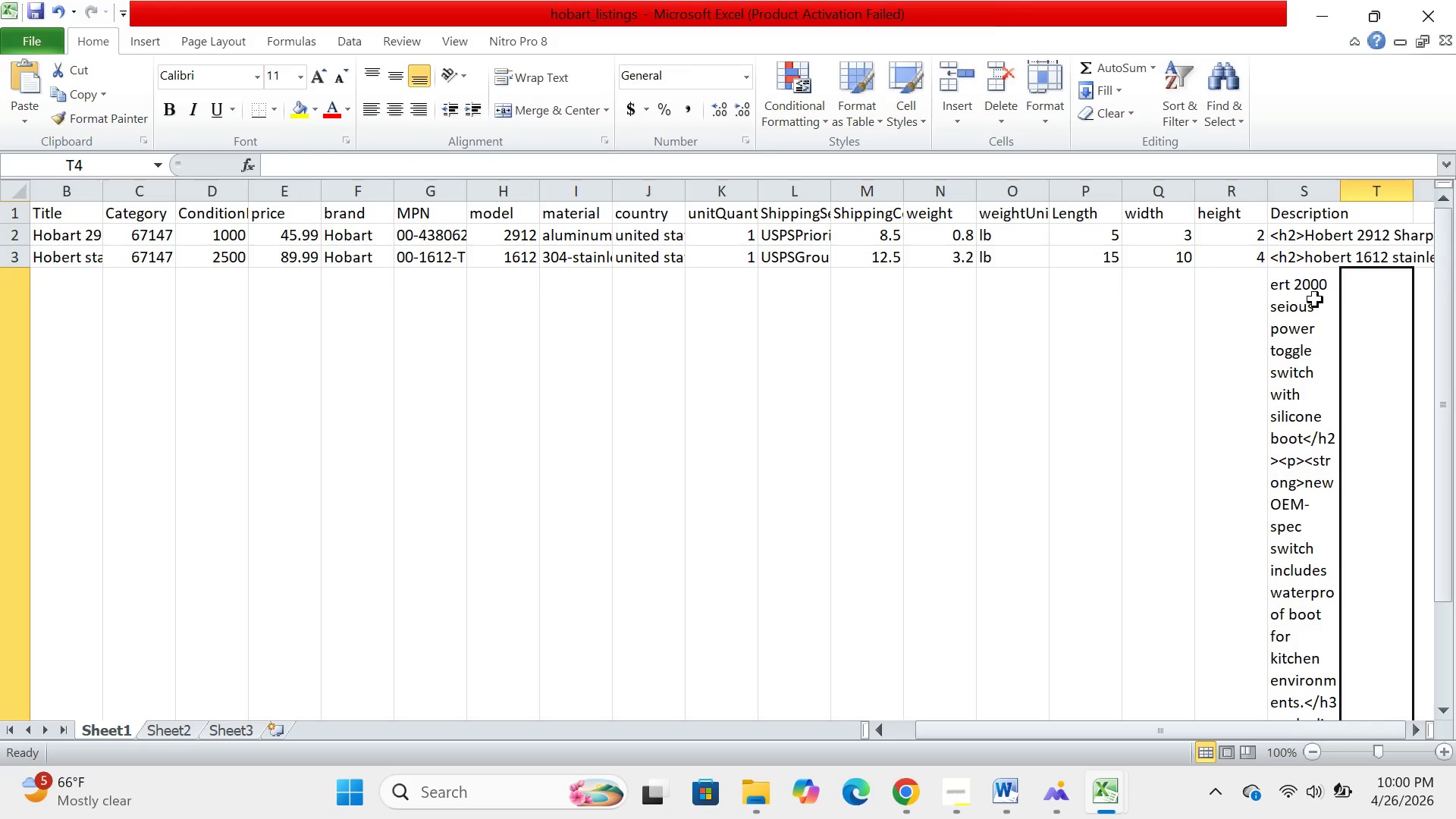 
mouse_move([958, 745])
 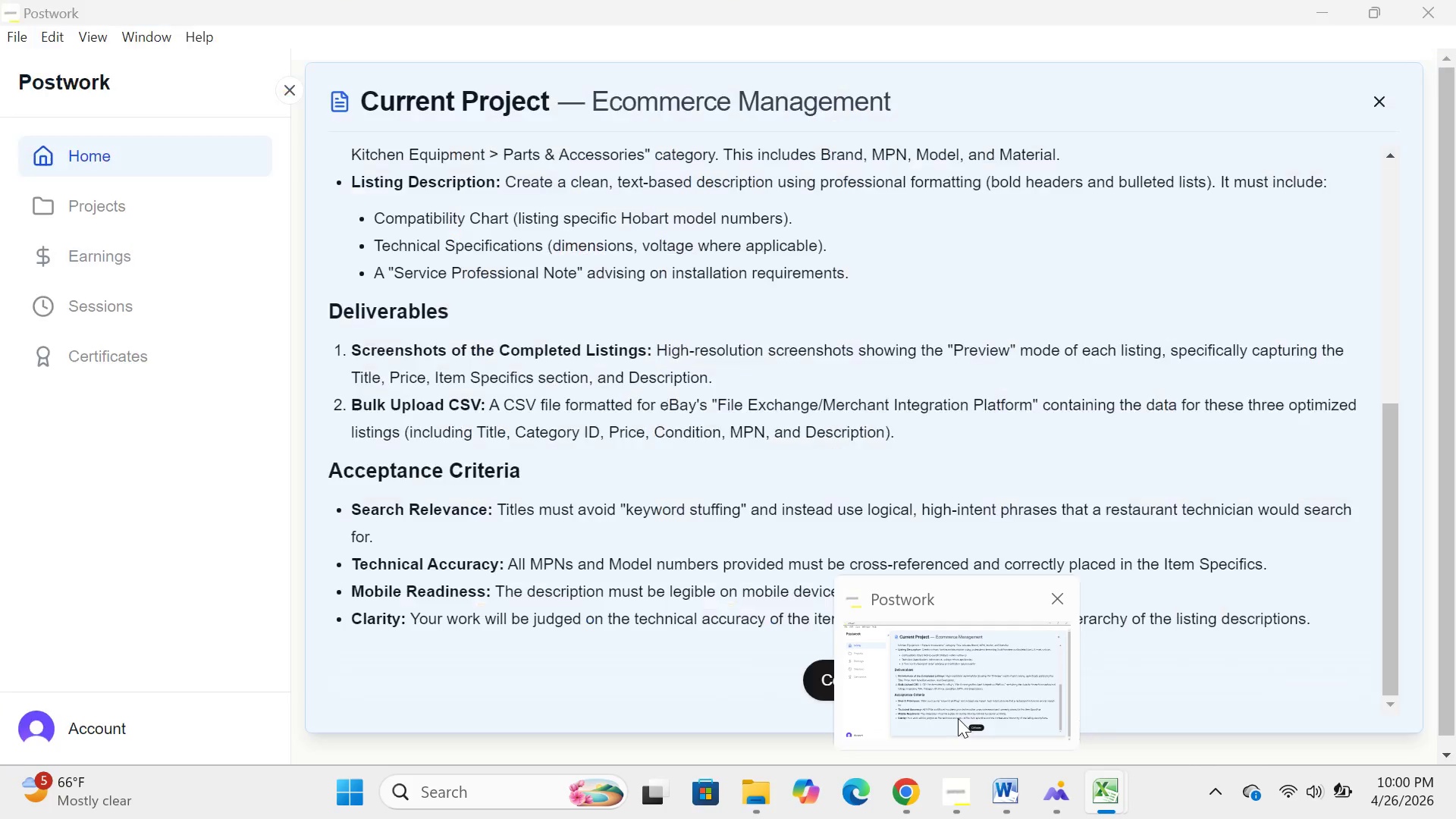 
left_click([958, 718])